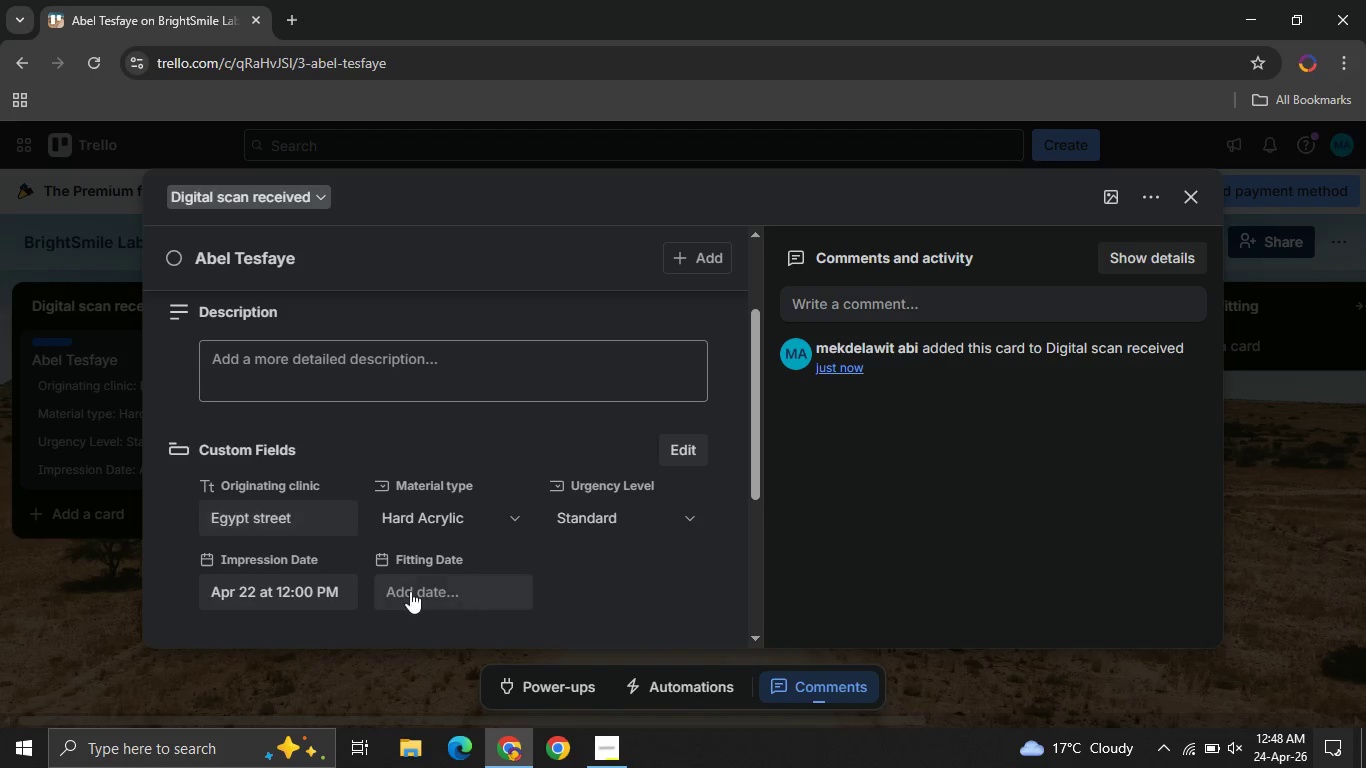 
left_click([417, 598])
 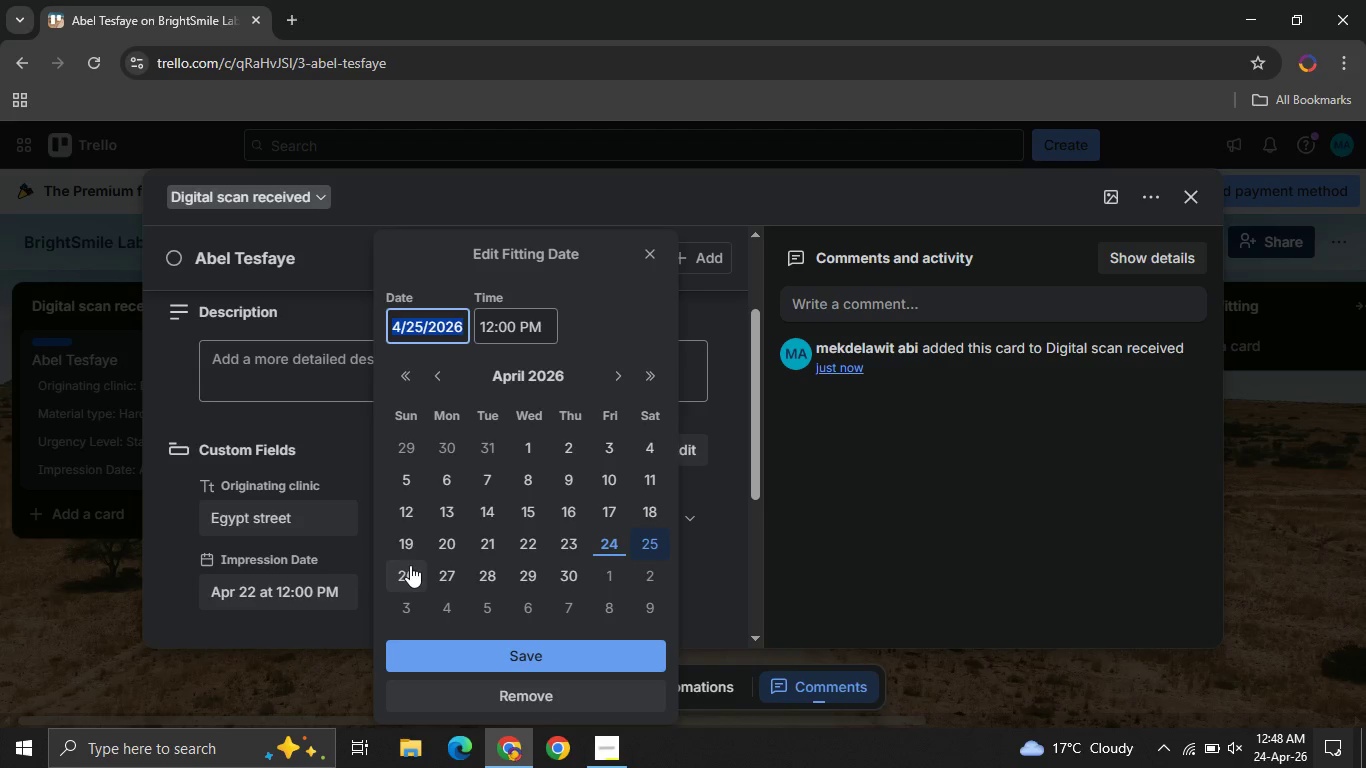 
left_click([440, 565])
 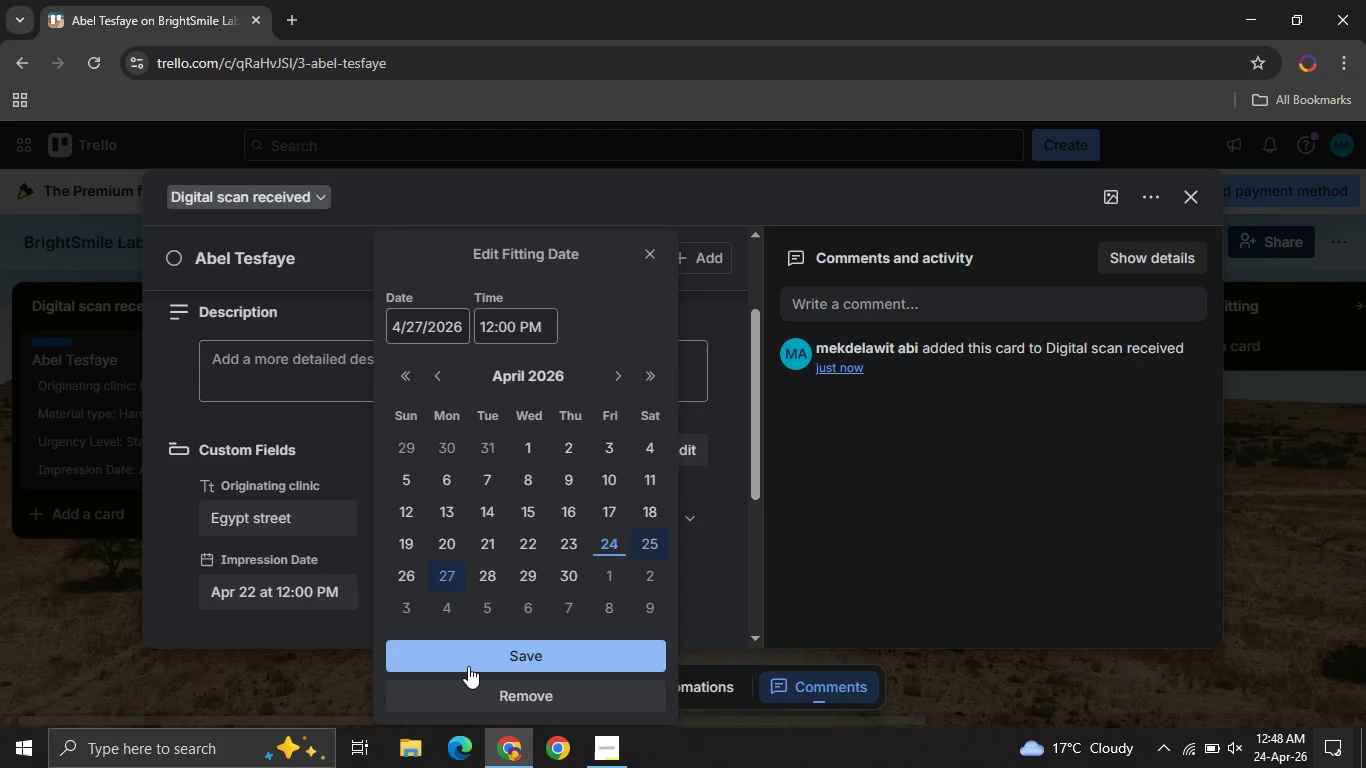 
left_click([468, 666])
 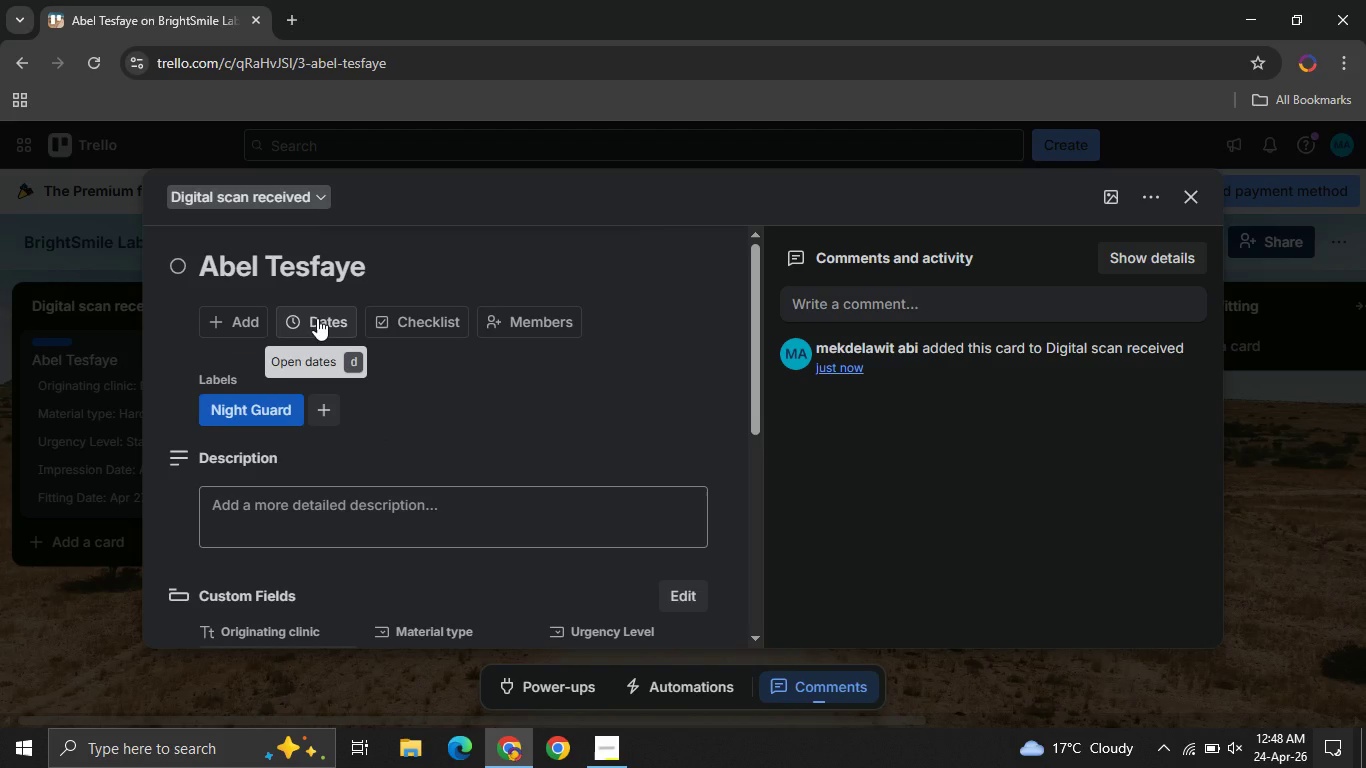 
wait(23.38)
 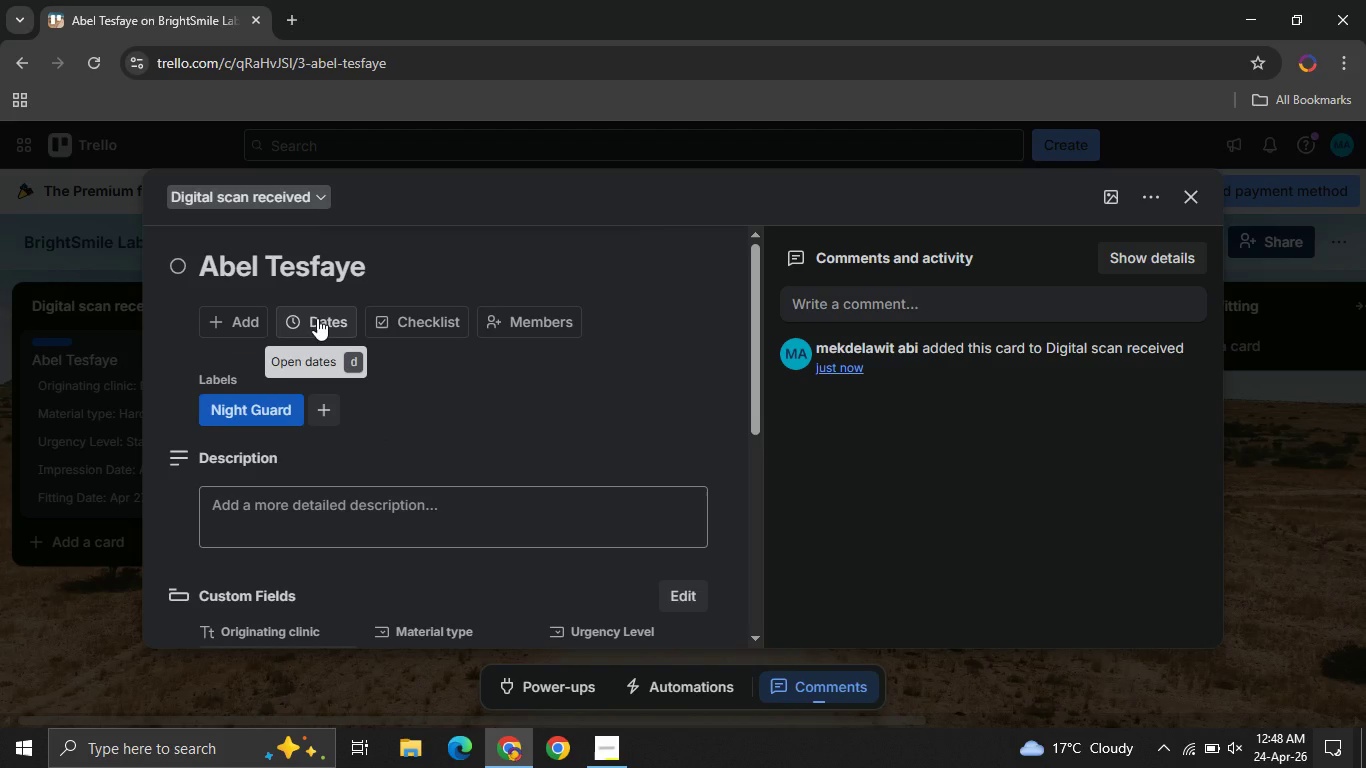 
left_click([317, 318])
 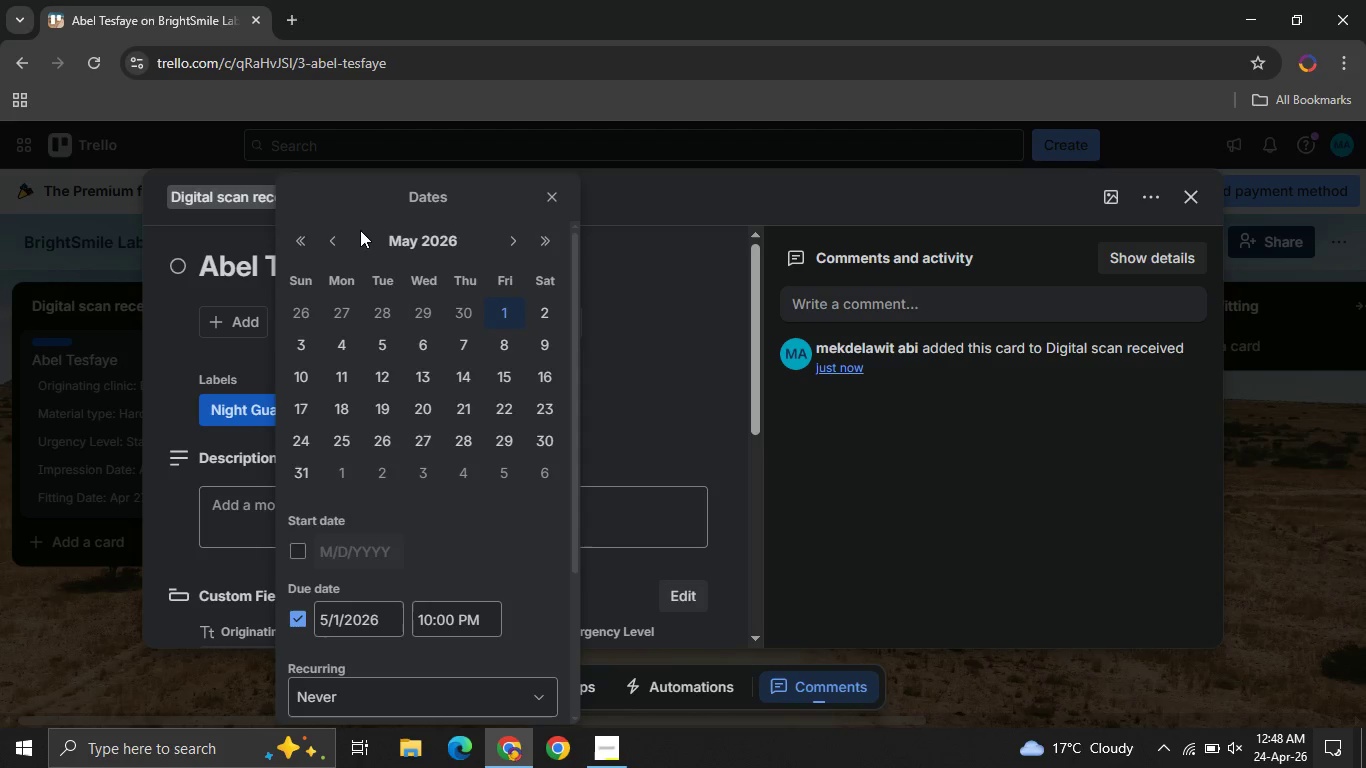 
left_click([336, 241])
 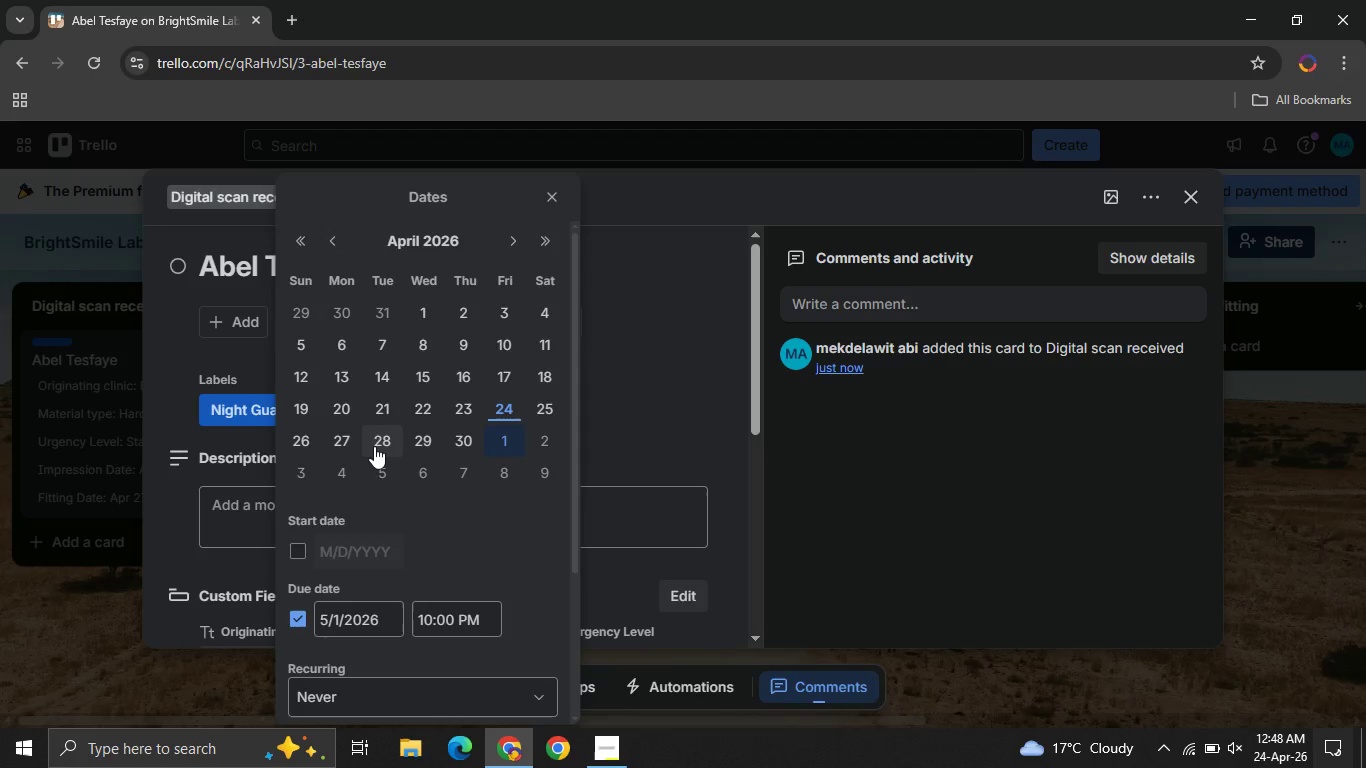 
left_click([343, 440])
 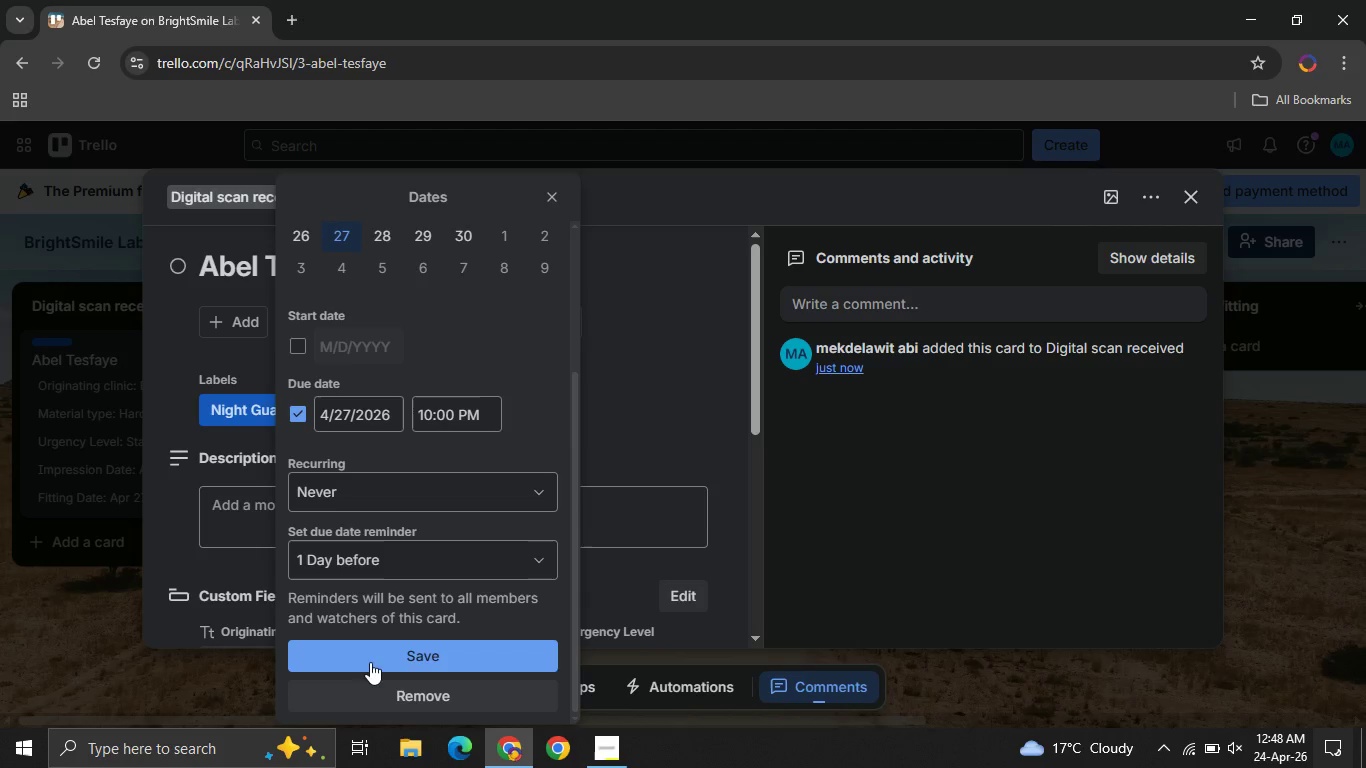 
left_click([366, 669])
 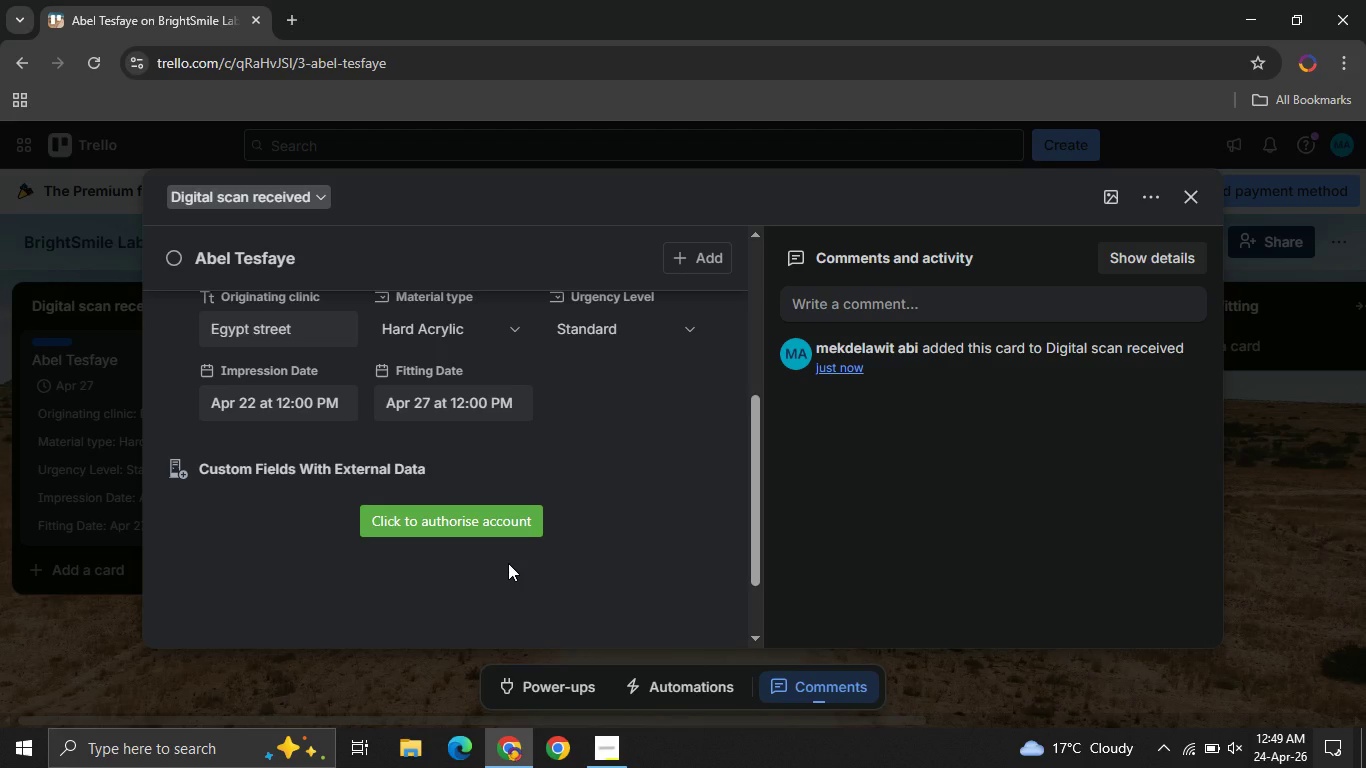 
wait(14.2)
 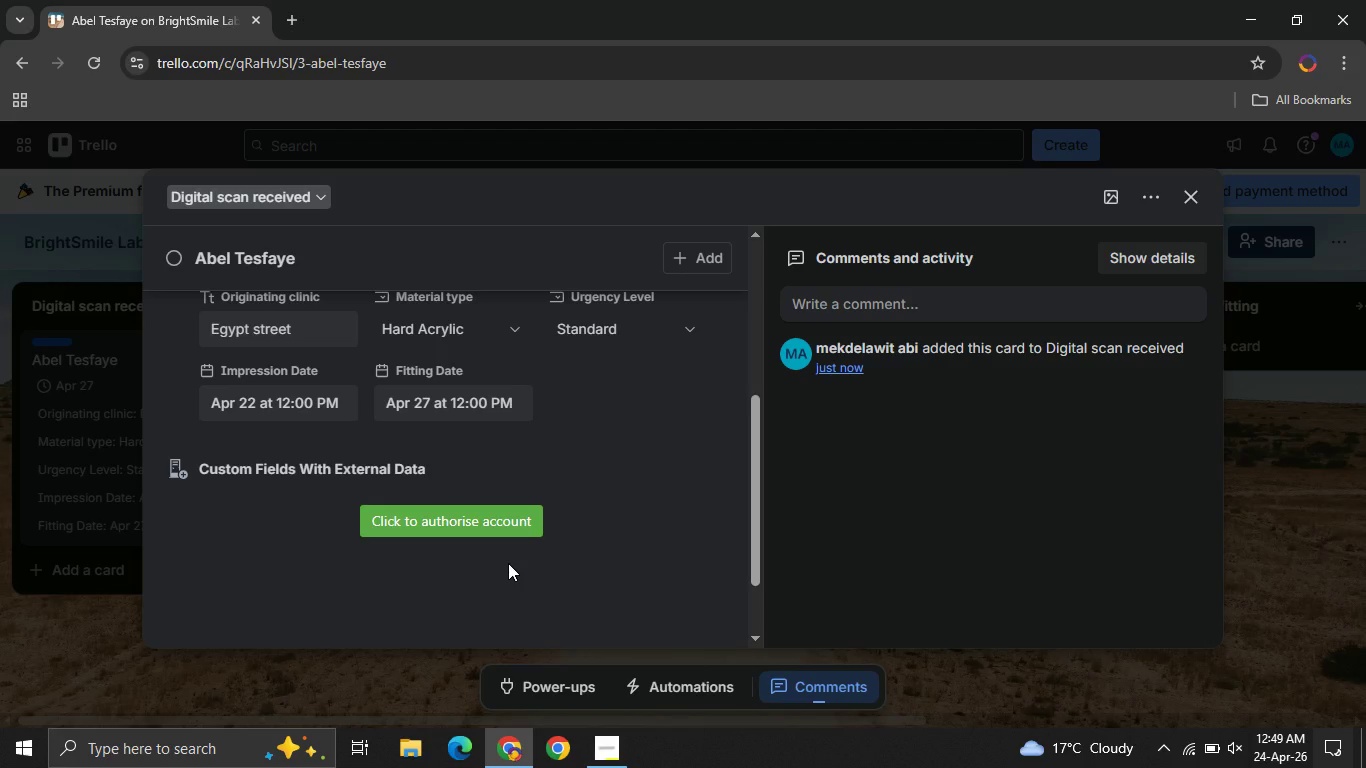 
mouse_move([392, 521])
 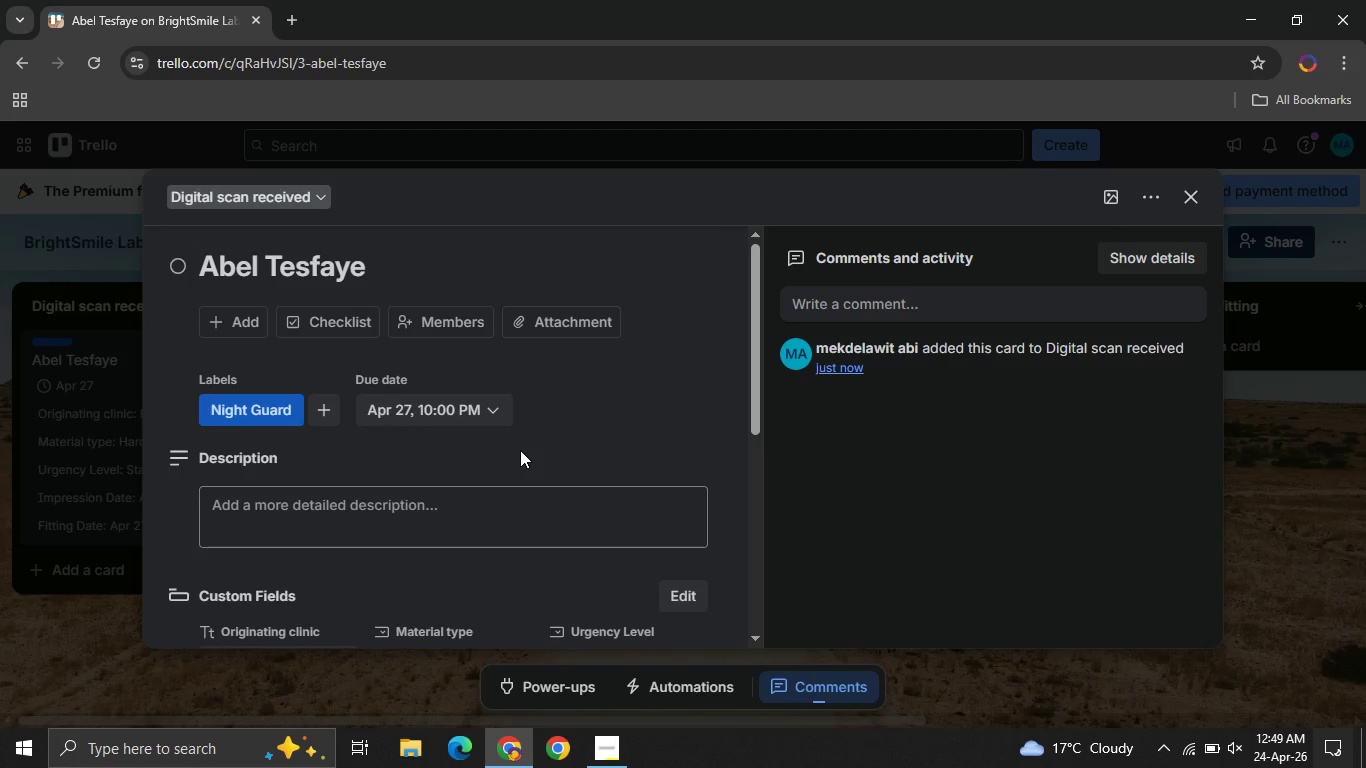 
wait(5.54)
 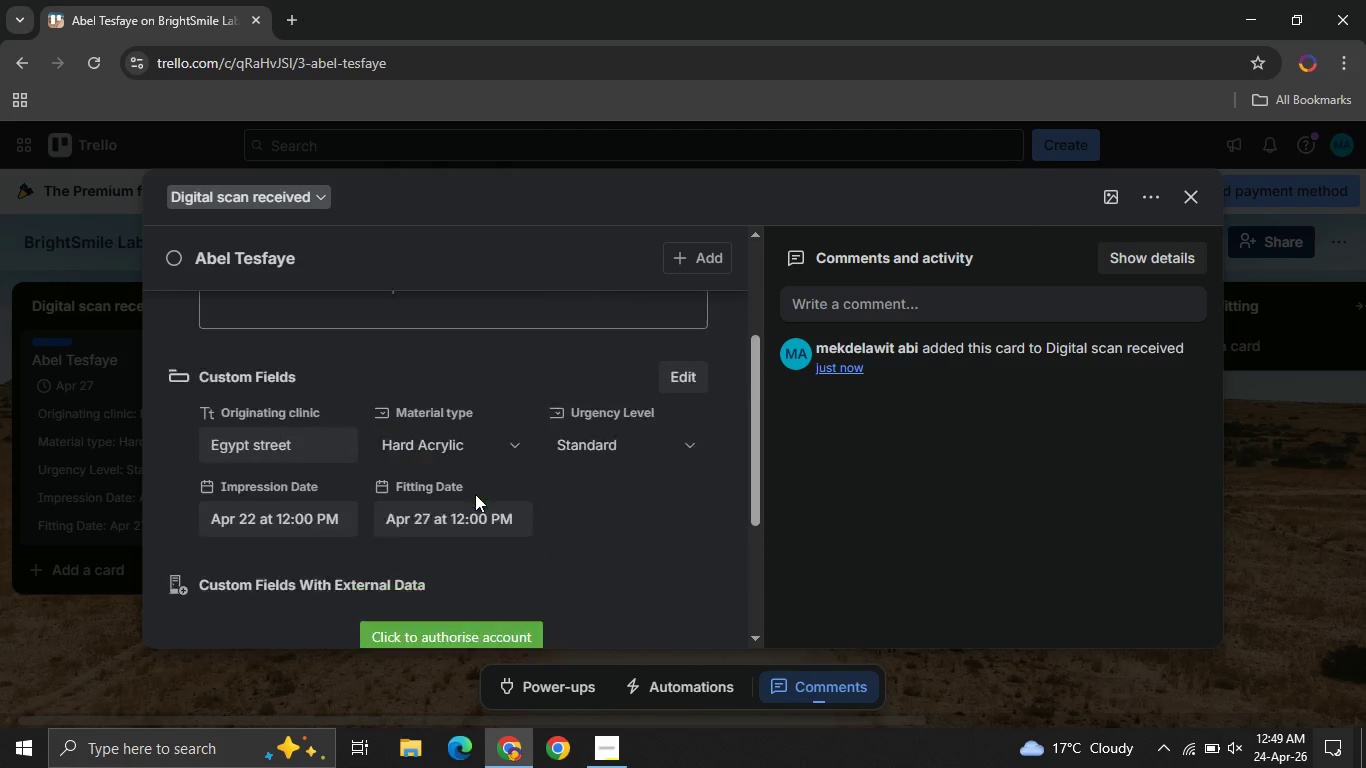 
left_click([327, 318])
 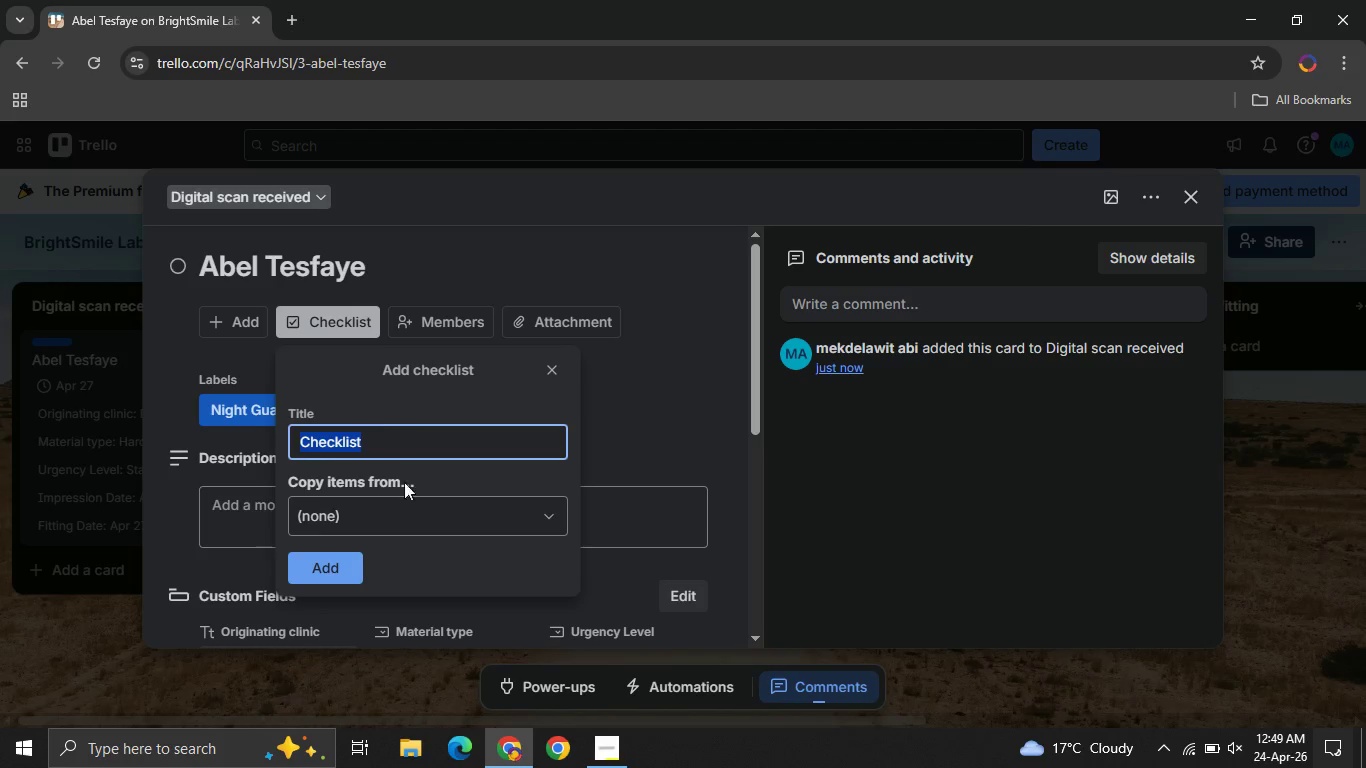 
left_click([409, 531])
 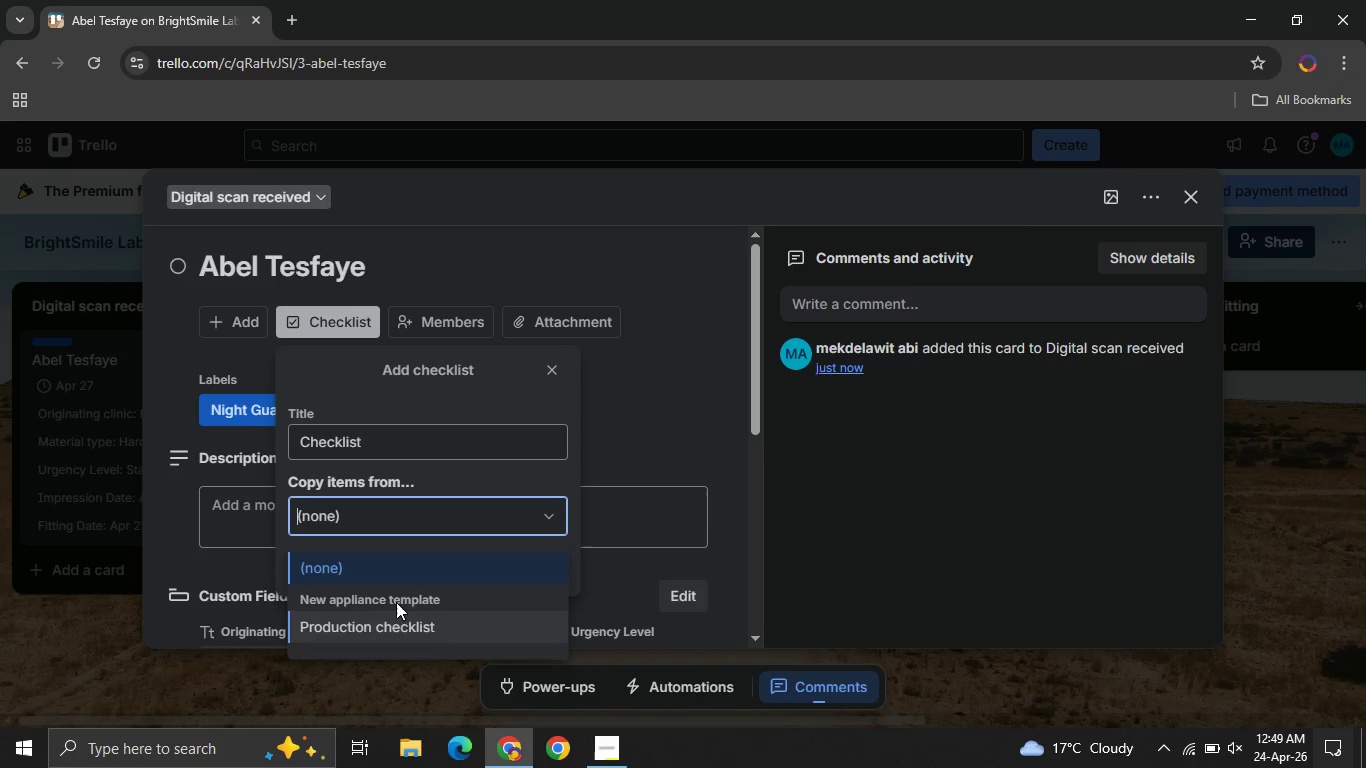 
left_click([382, 638])
 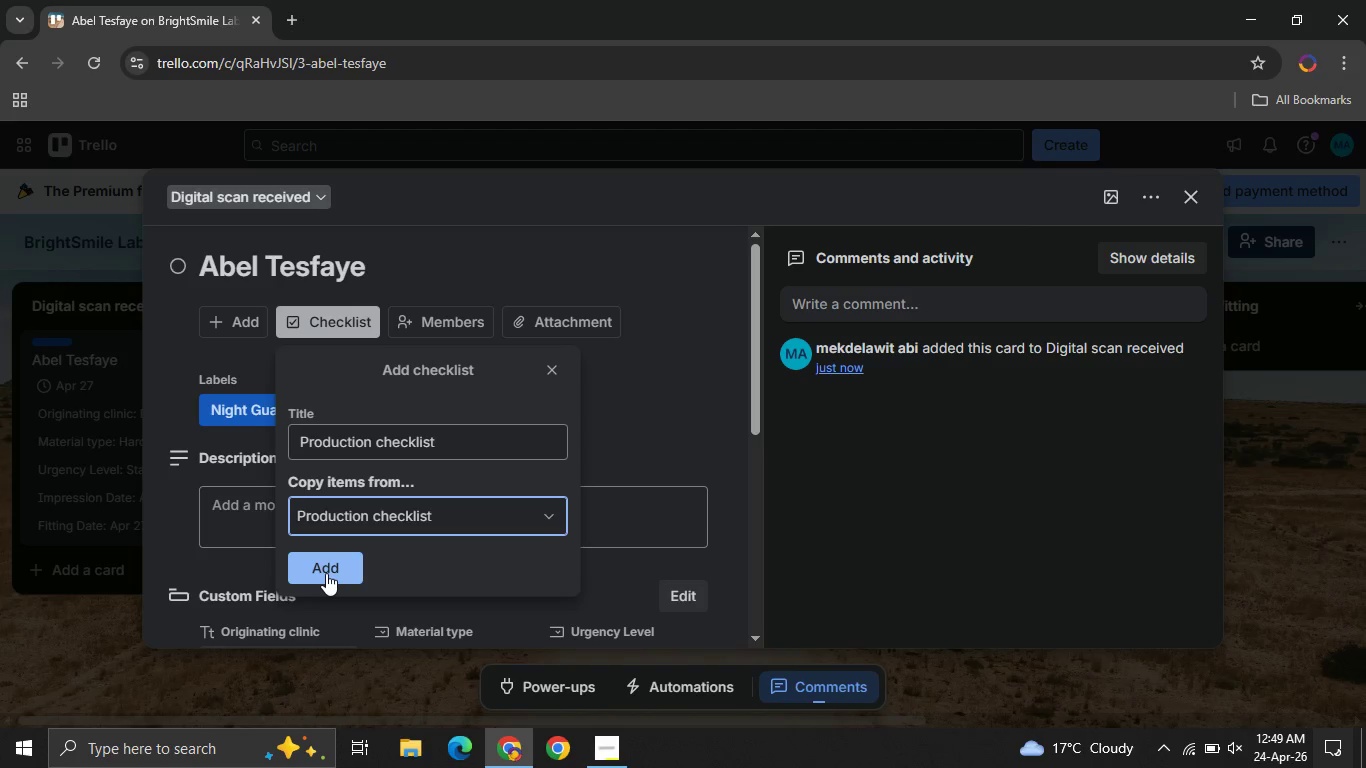 
left_click([326, 573])
 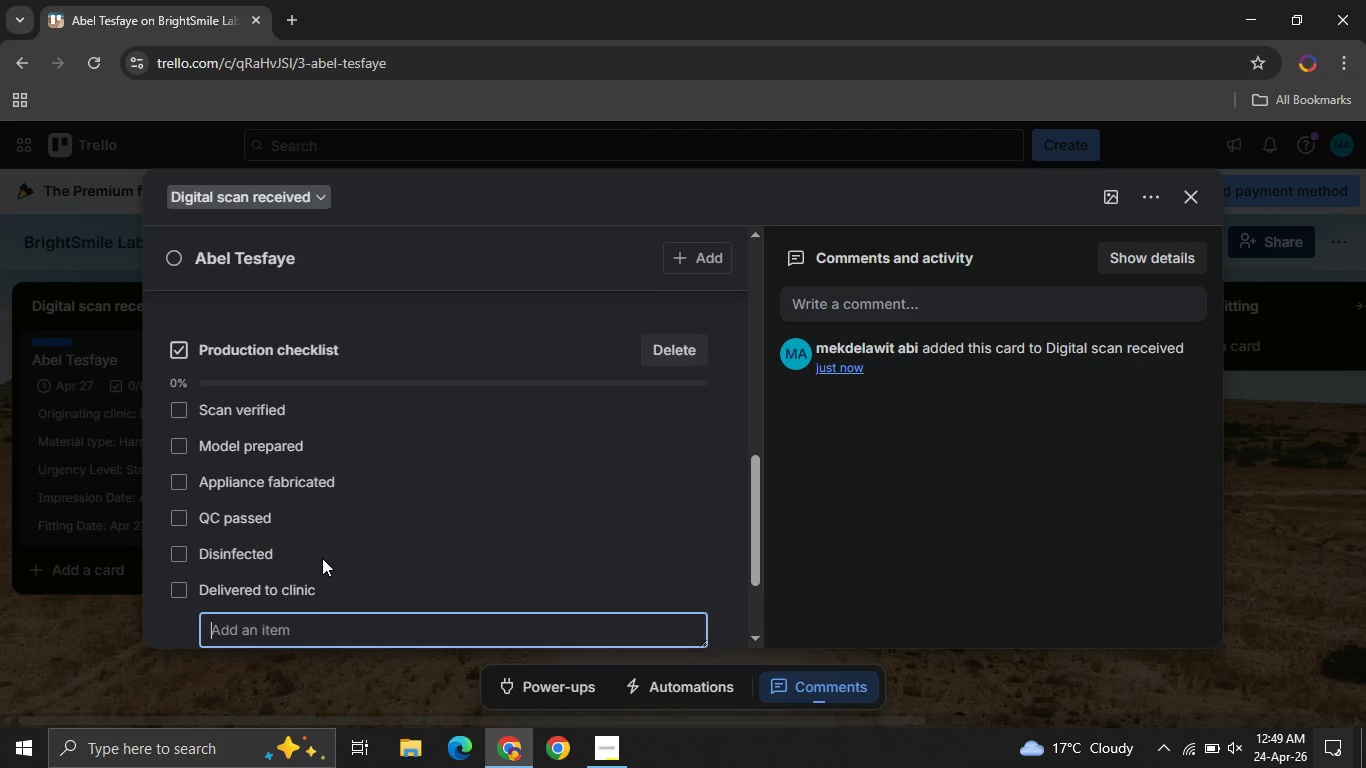 
wait(8.61)
 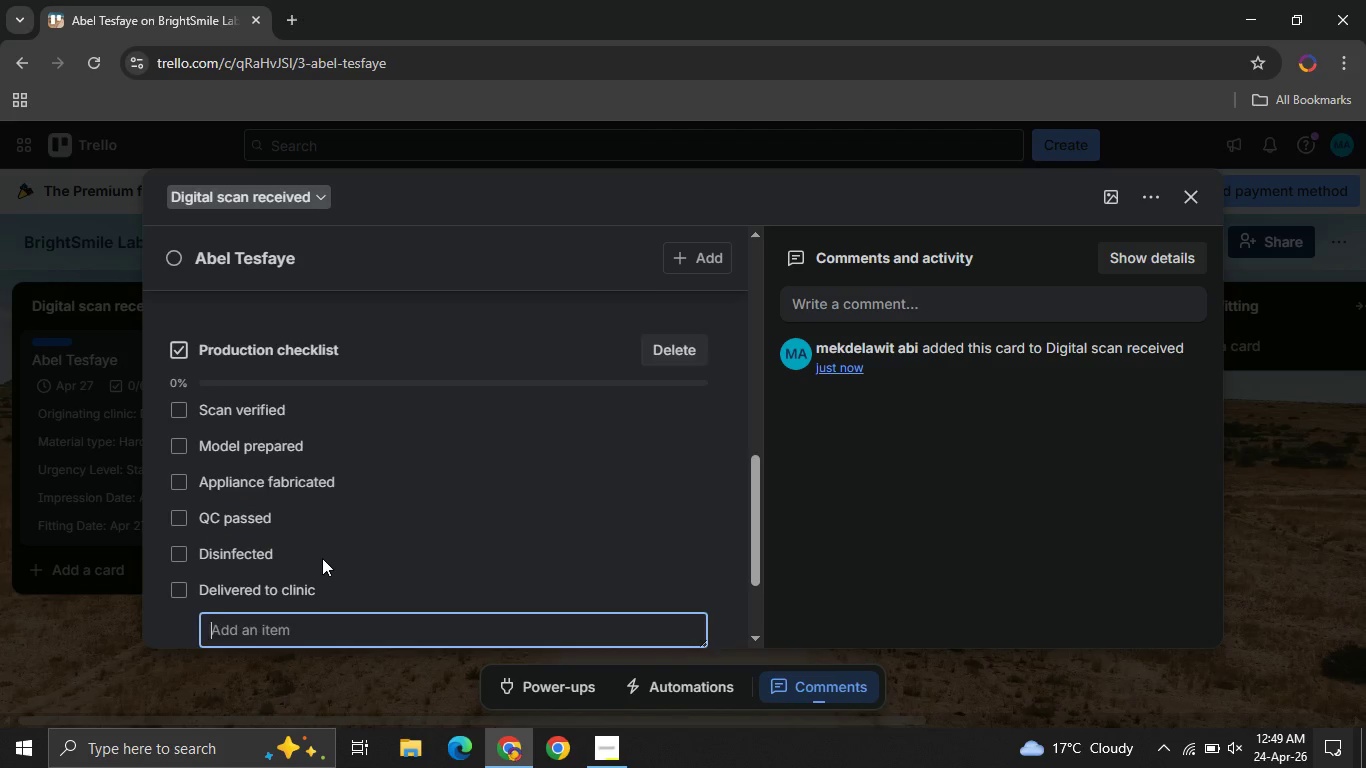 
left_click([249, 504])
 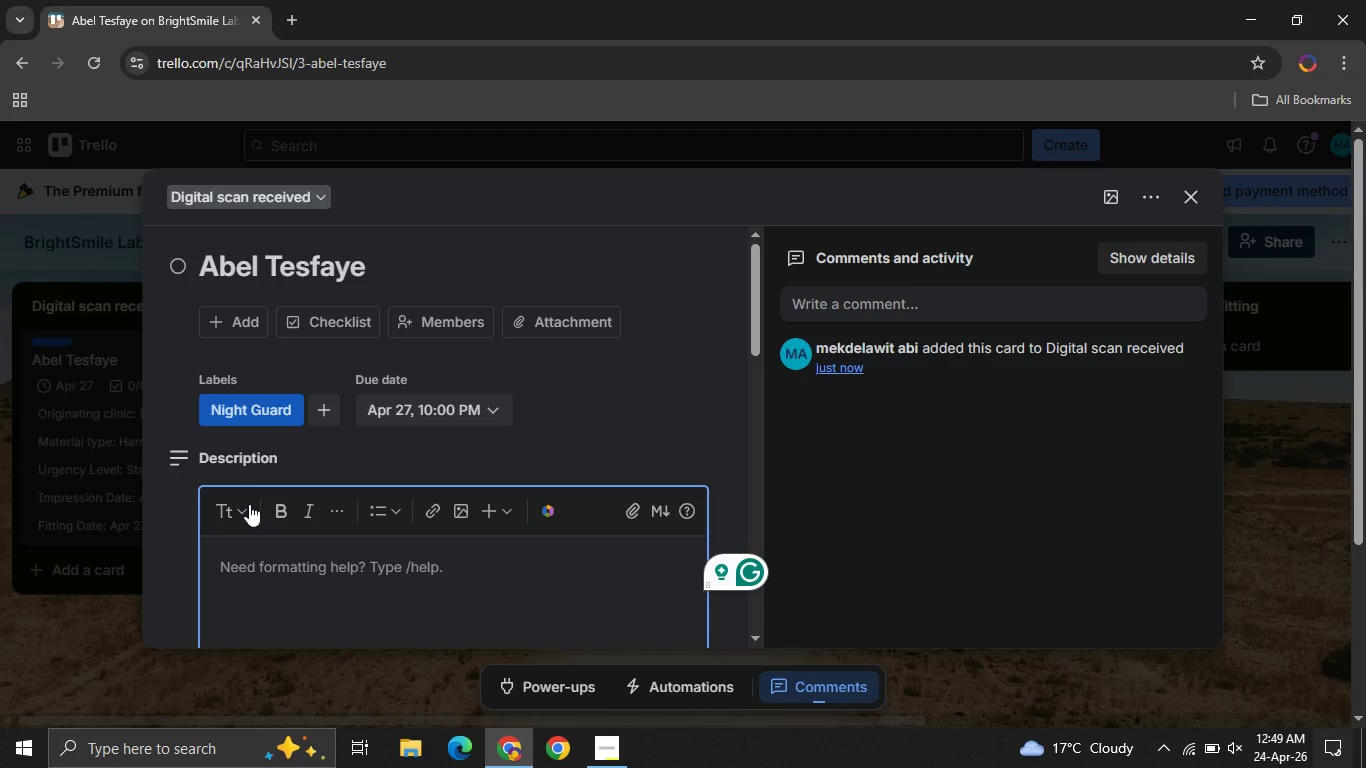 
wait(14.78)
 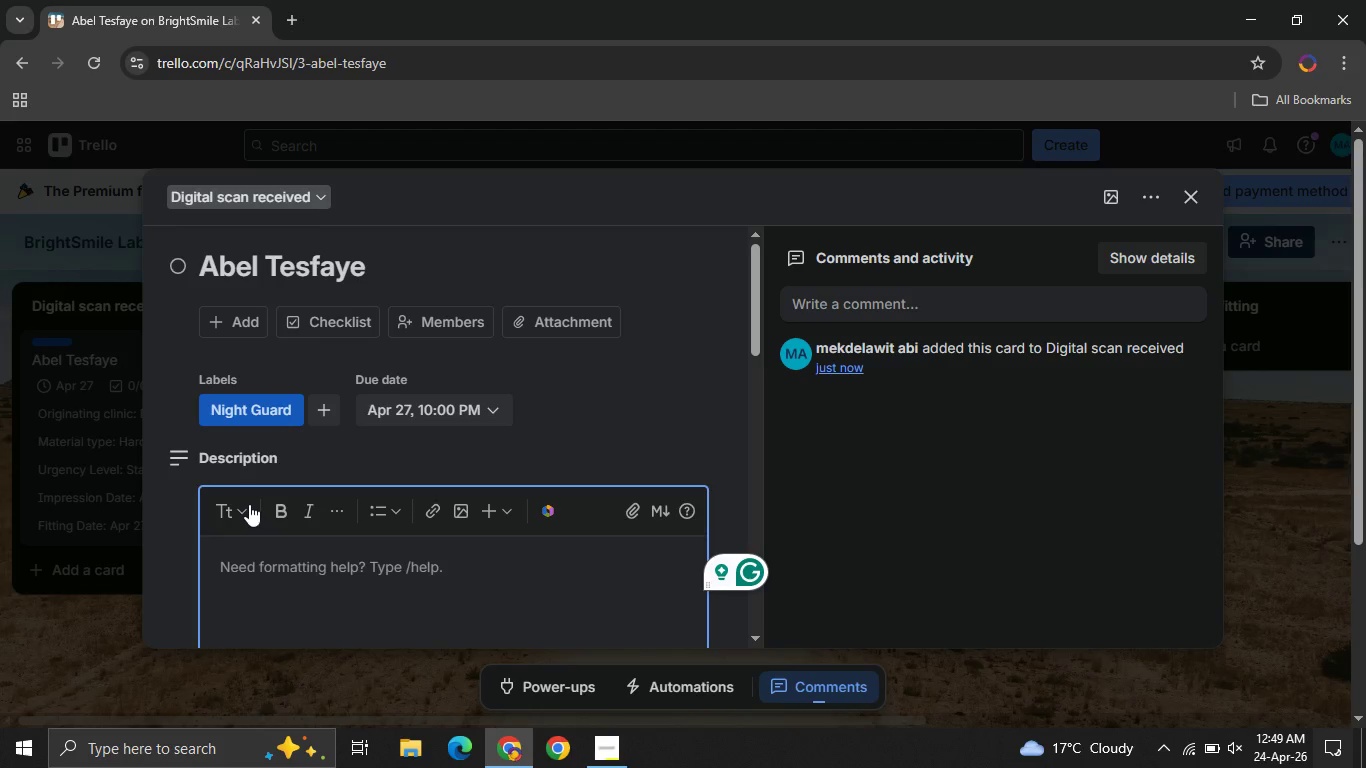 
type(Patient name: )
 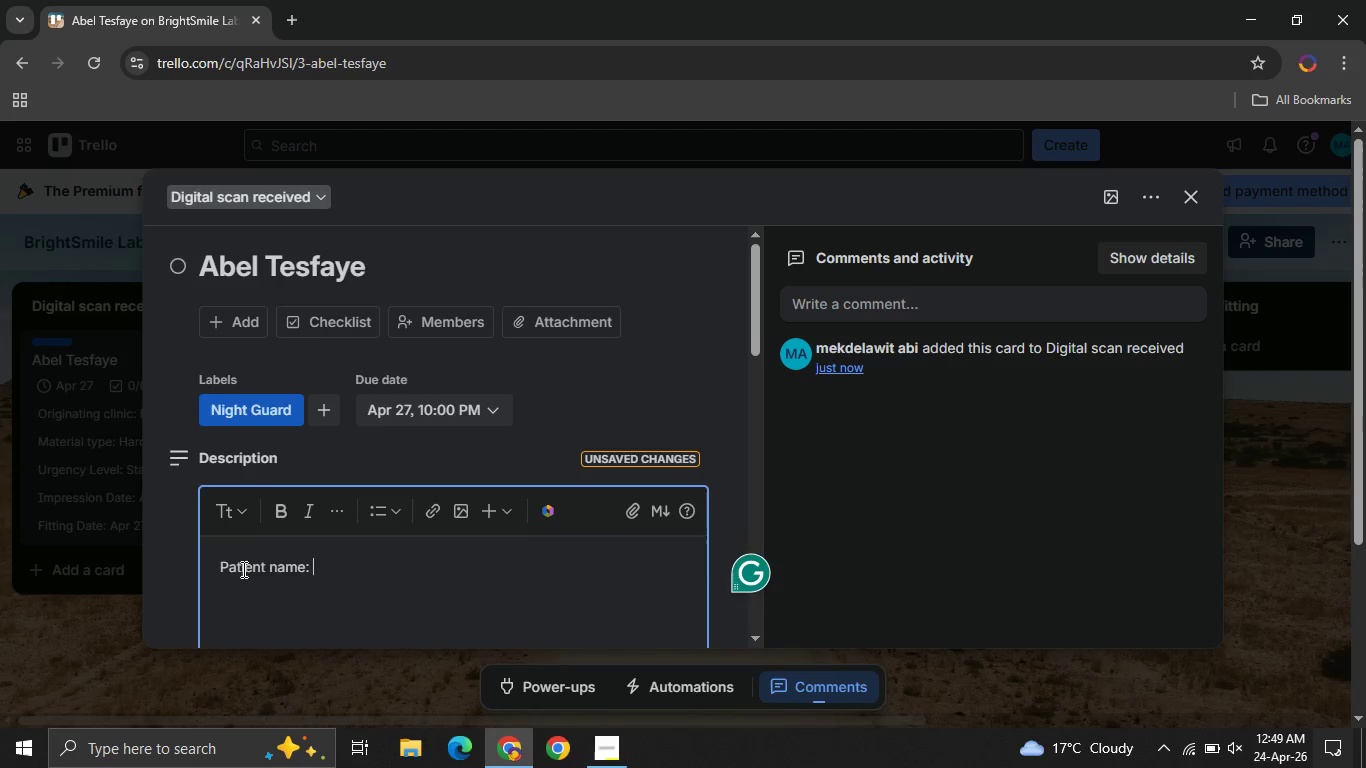 
mouse_move([314, 485])
 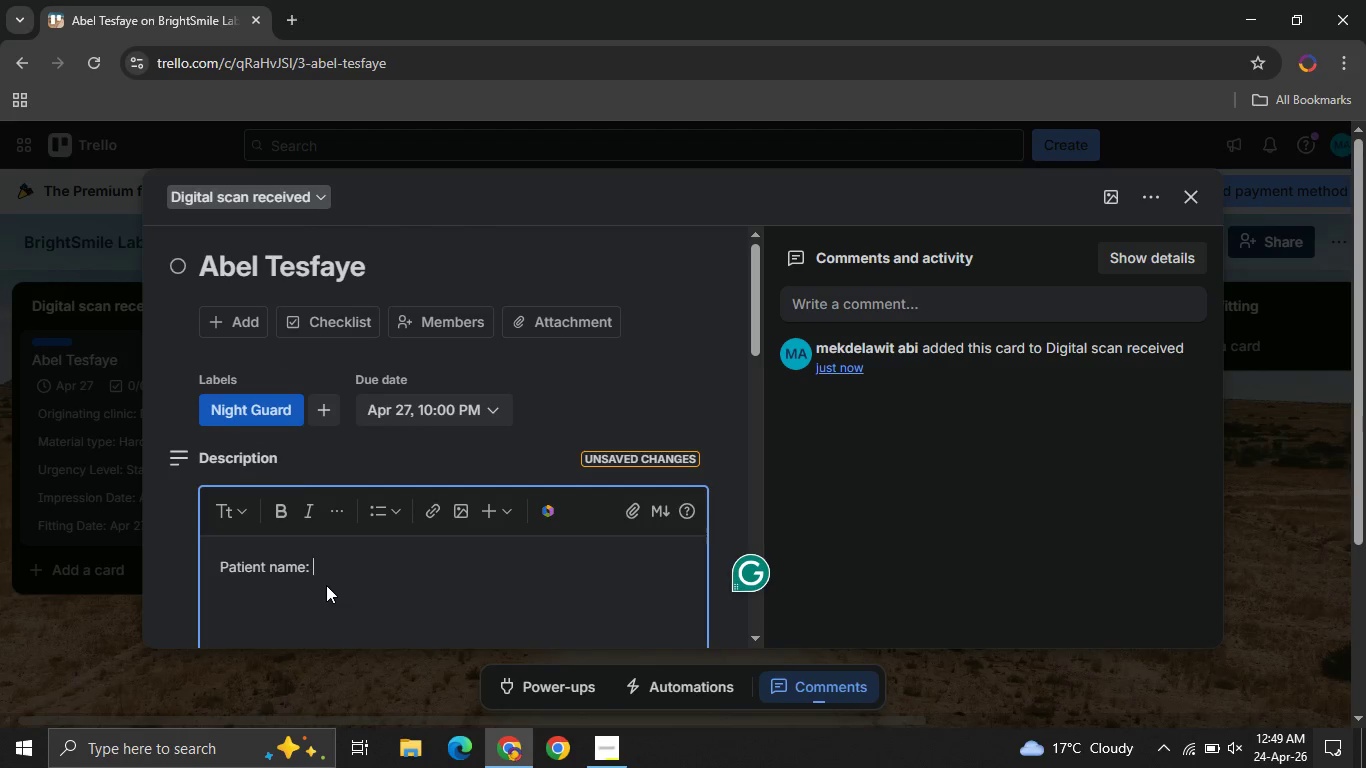 
type(Abel Tesfaye )
 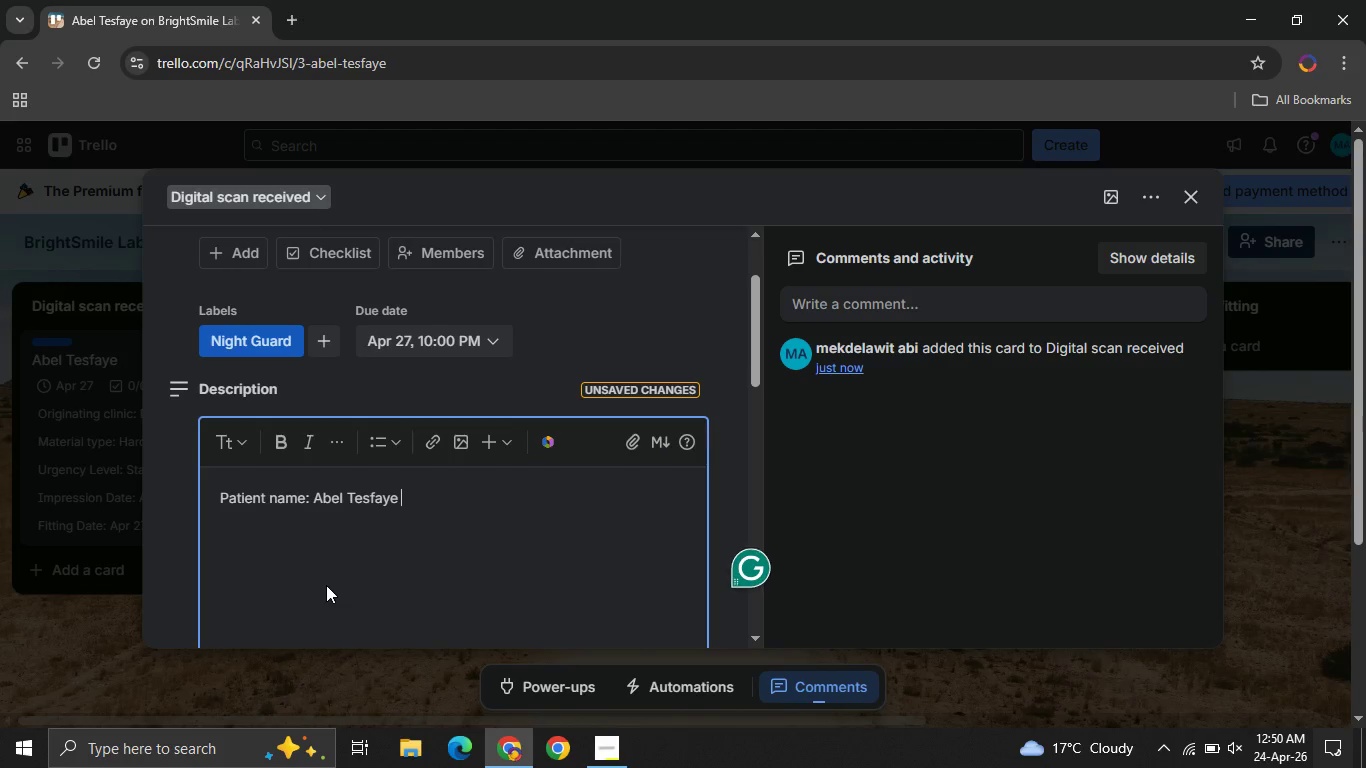 
key(Enter)
 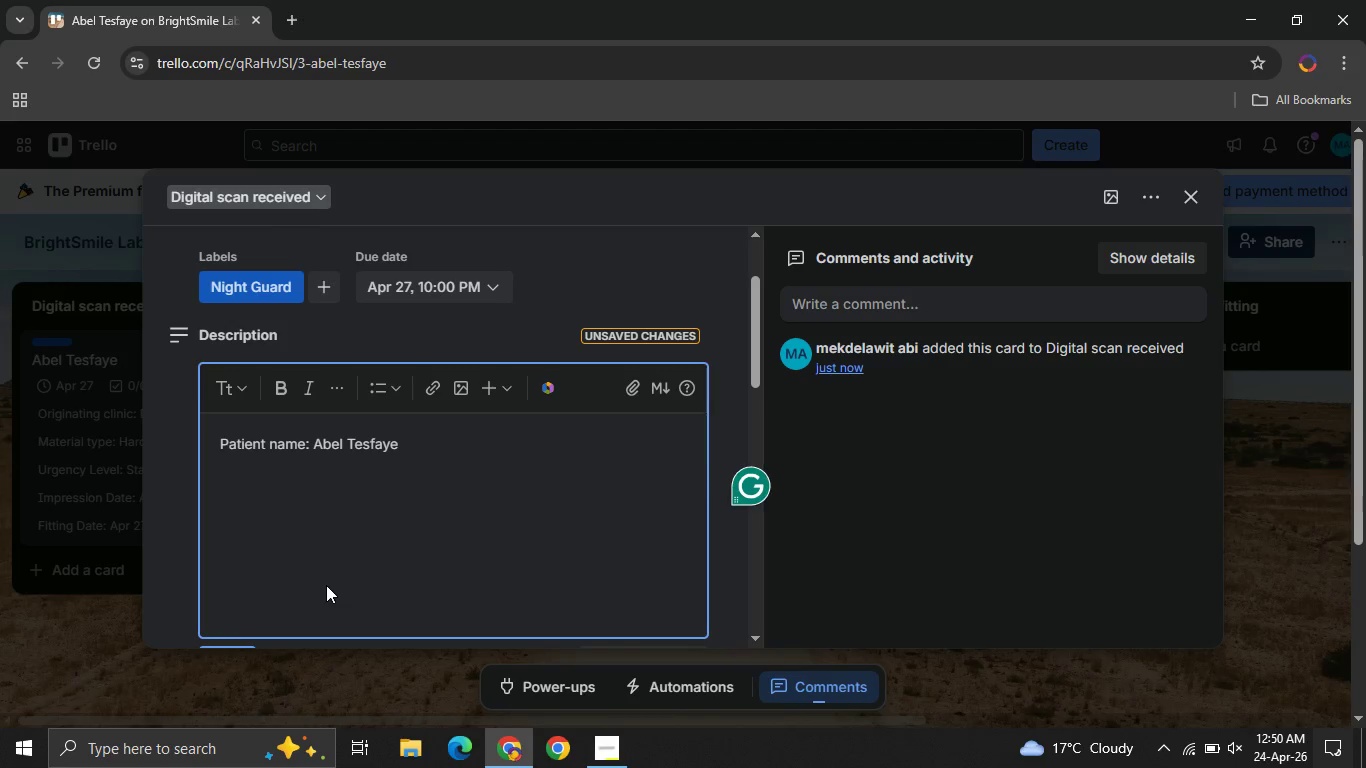 
type(Applica)
key(Backspace)
key(Backspace)
type(ance TypeL )
key(Backspace)
key(Backspace)
type(: Night Guard )
 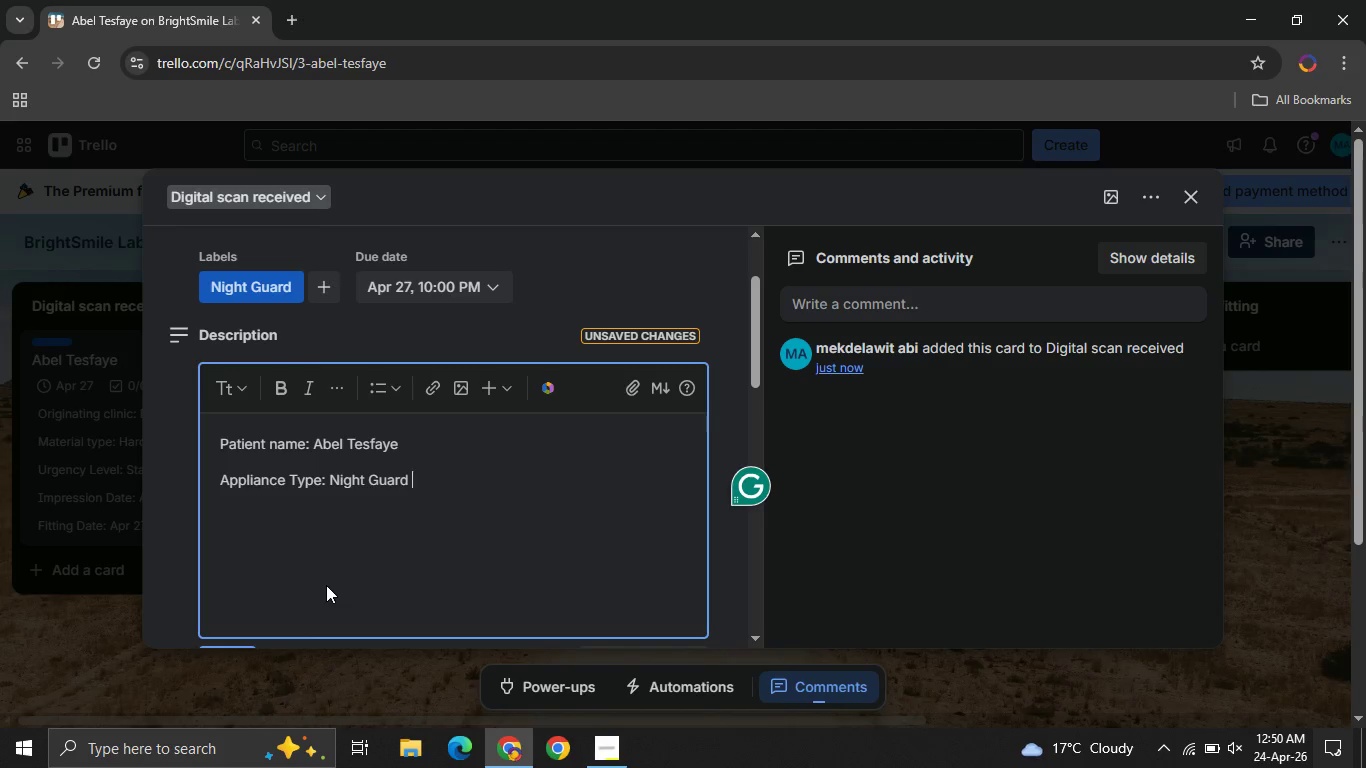 
key(Enter)
 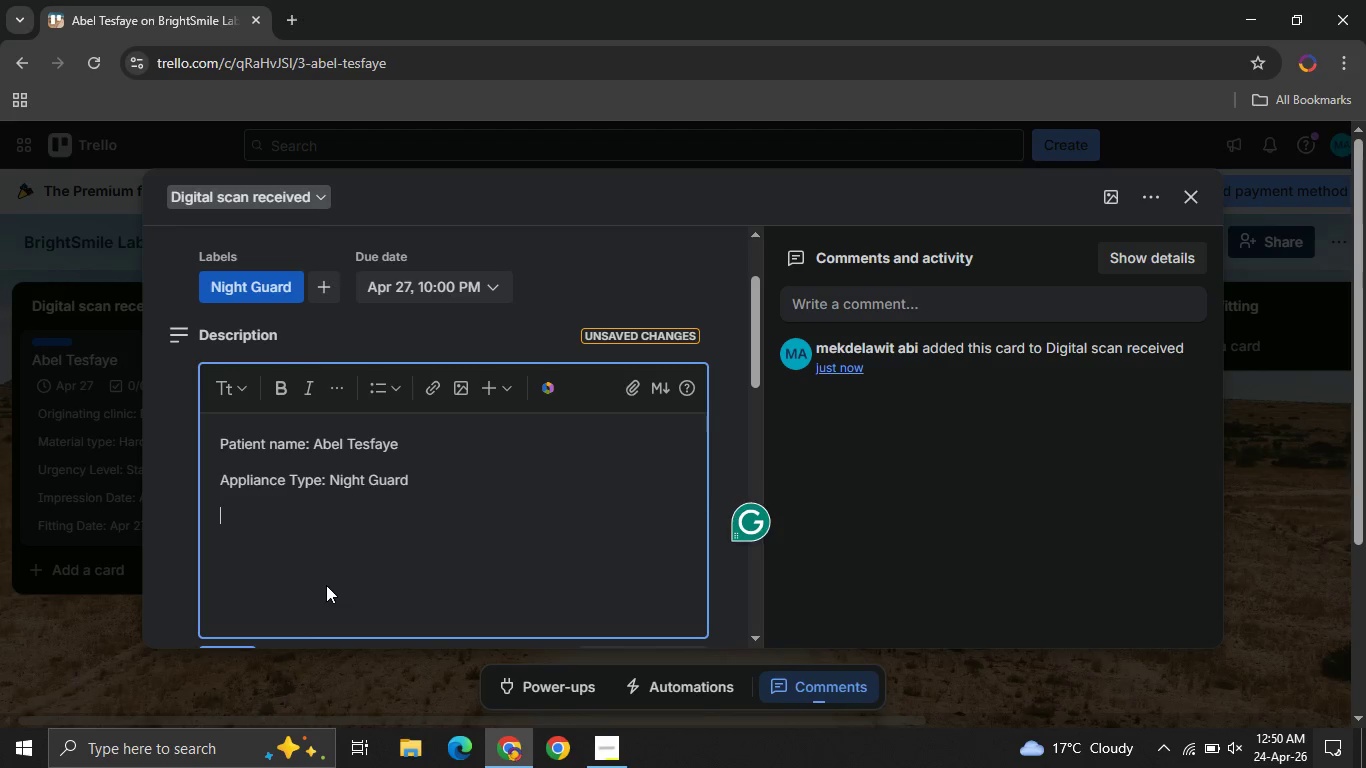 
type(Clinic )
key(Backspace)
type(: )
 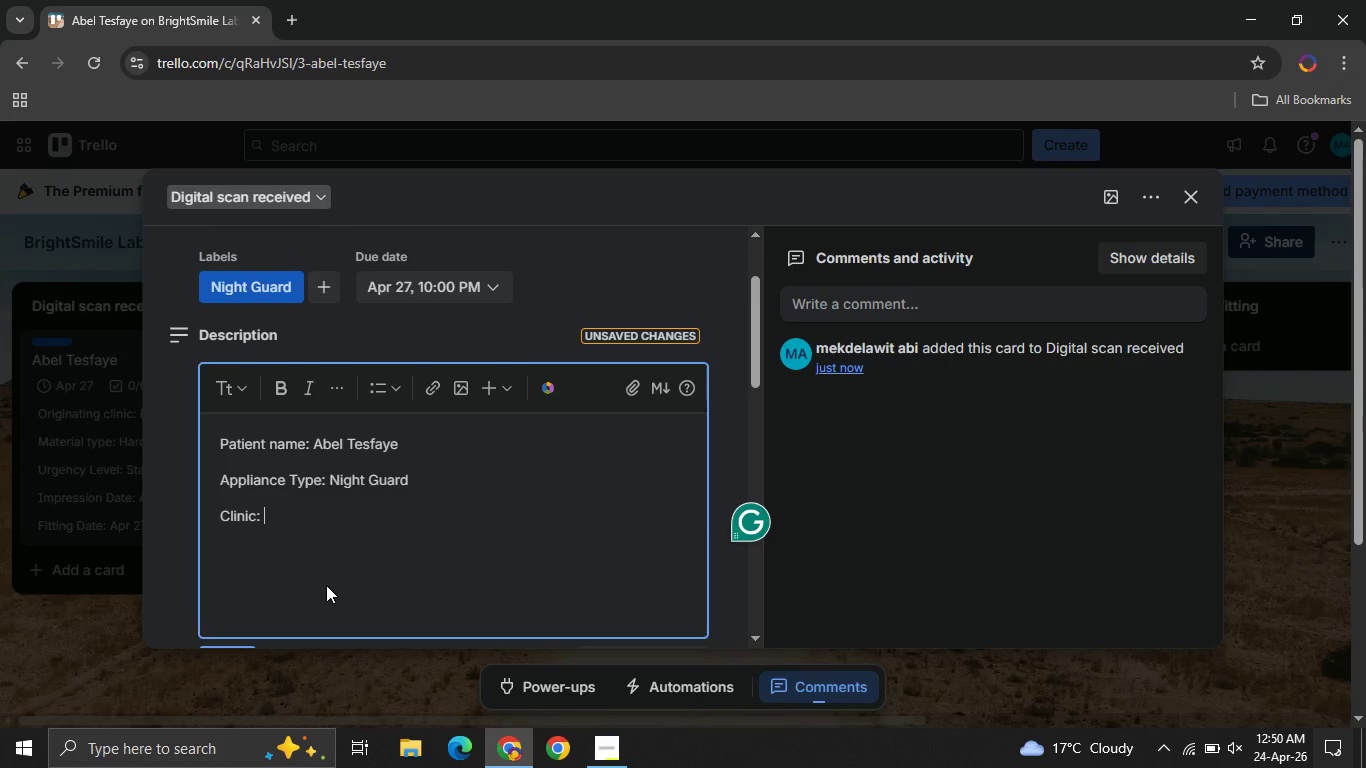 
type(Egypt strret )
key(Backspace)
key(Backspace)
key(Backspace)
key(Backspace)
type(eet )
 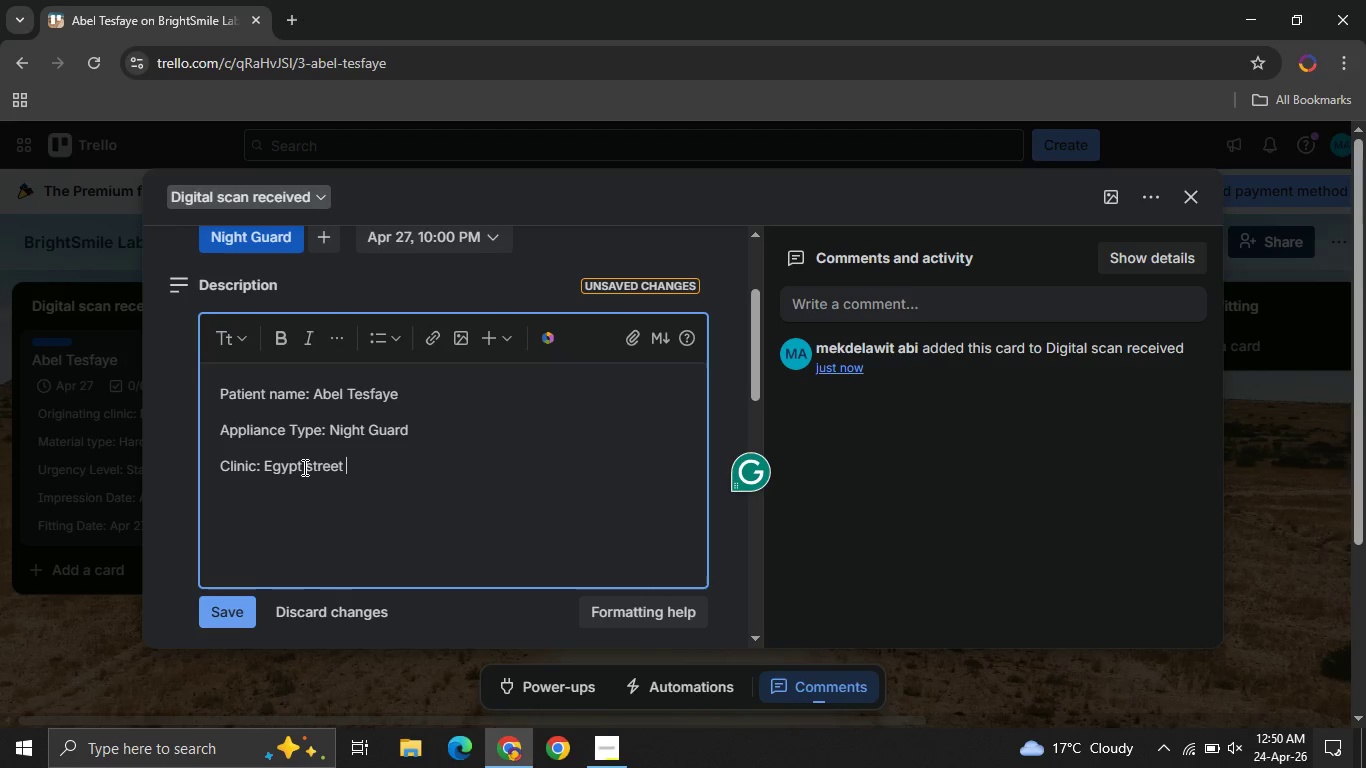 
key(Enter)
 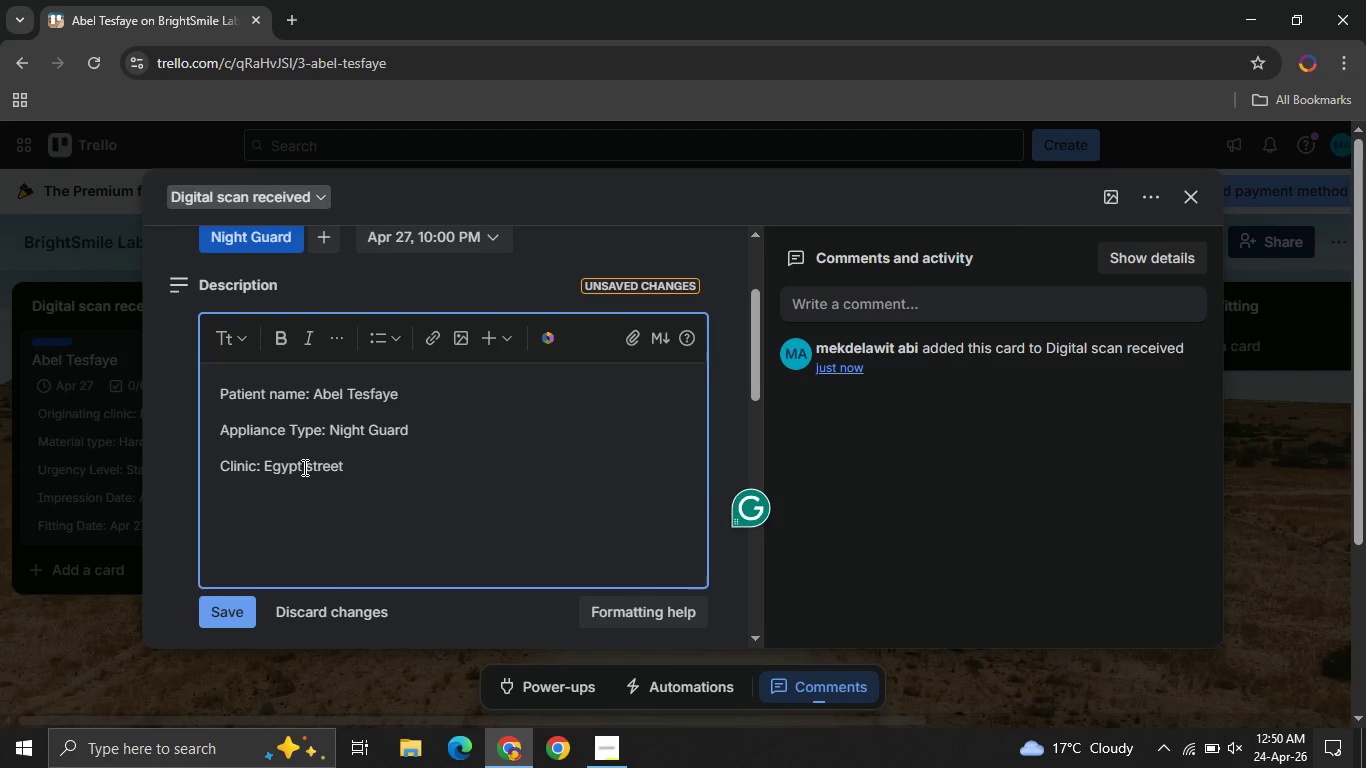 
type(S)
key(Backspace)
type(Case d)
key(Backspace)
type(Details )
 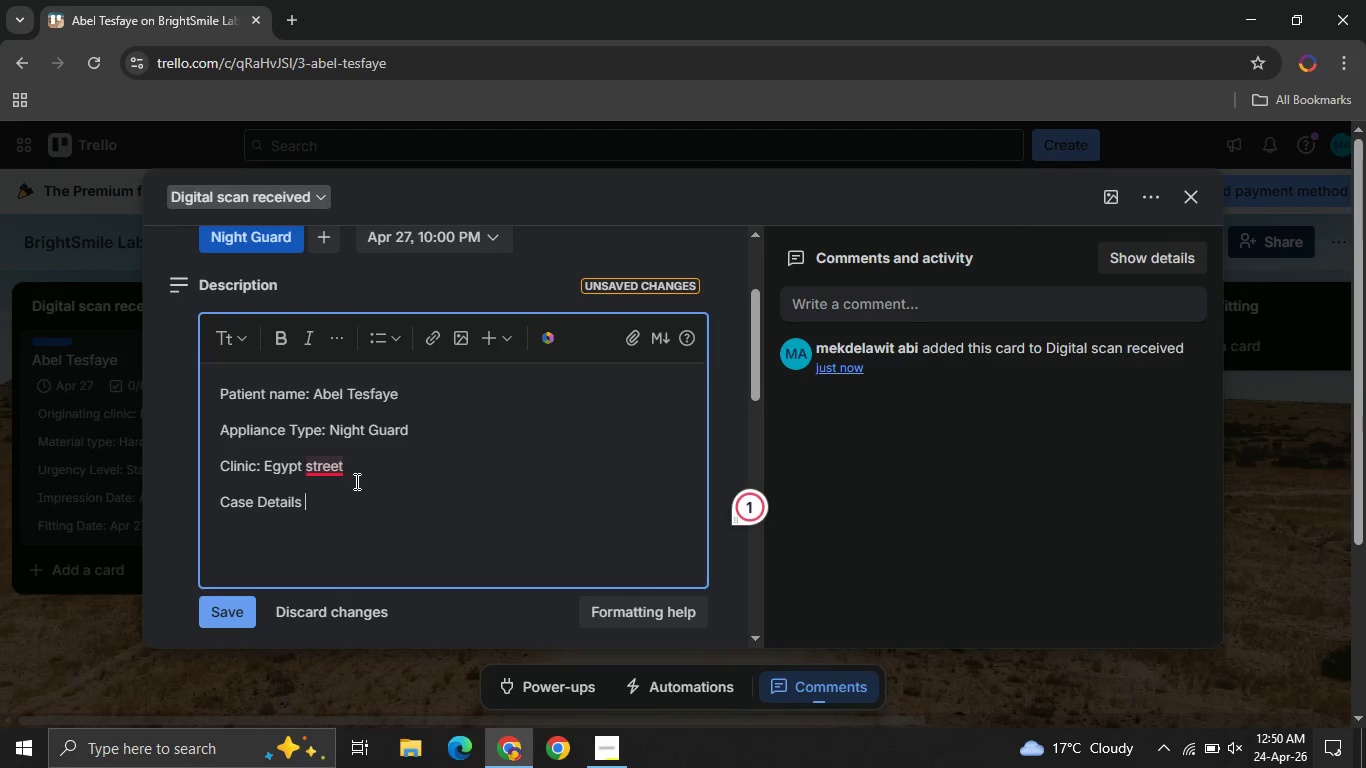 
left_click([323, 467])
 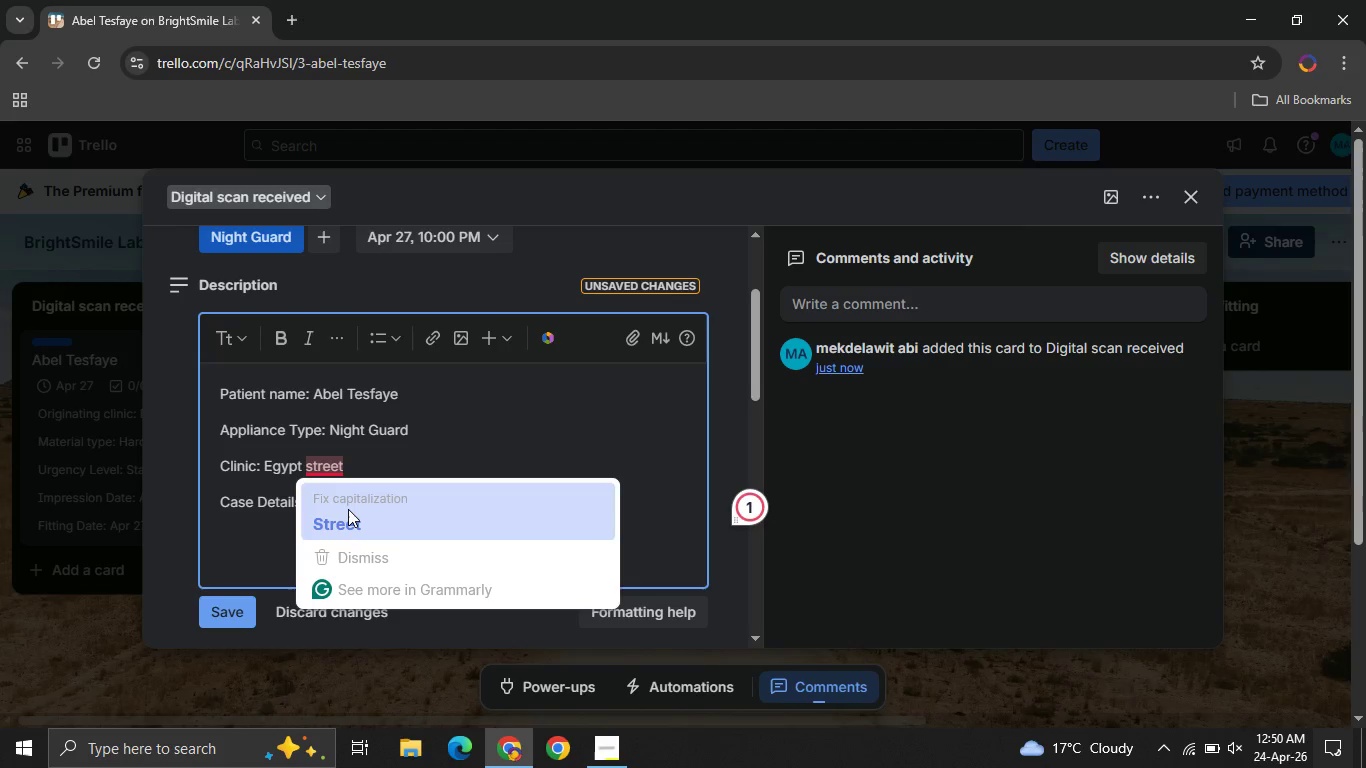 
left_click([348, 509])
 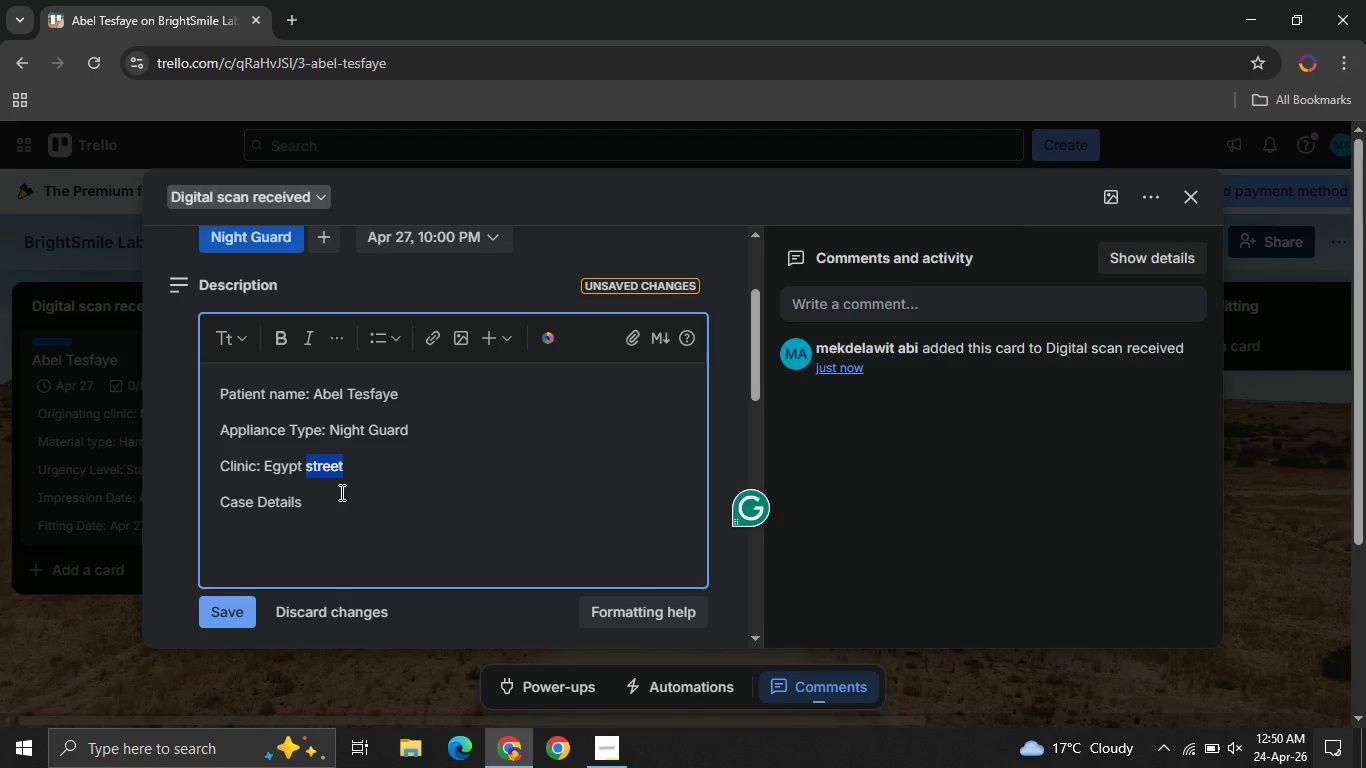 
key(Unknown)
 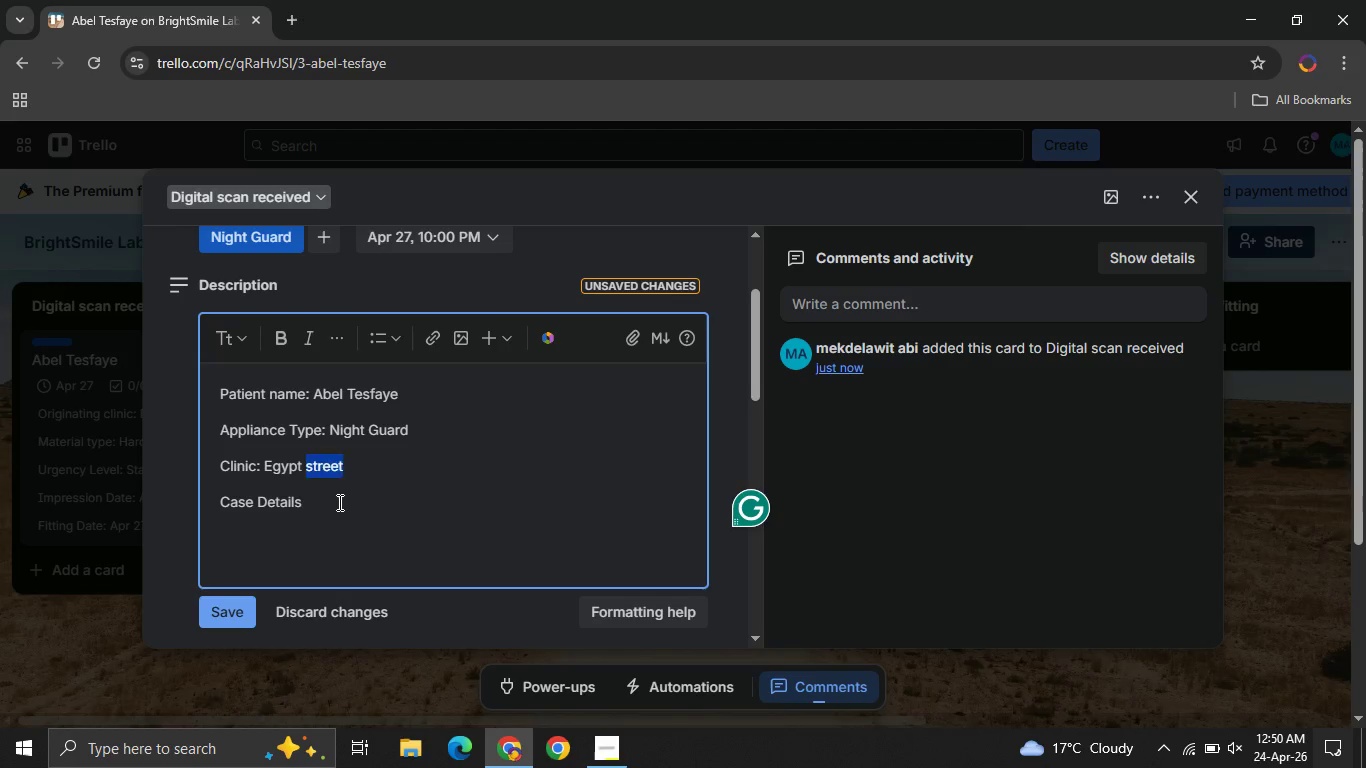 
key(Unknown)
 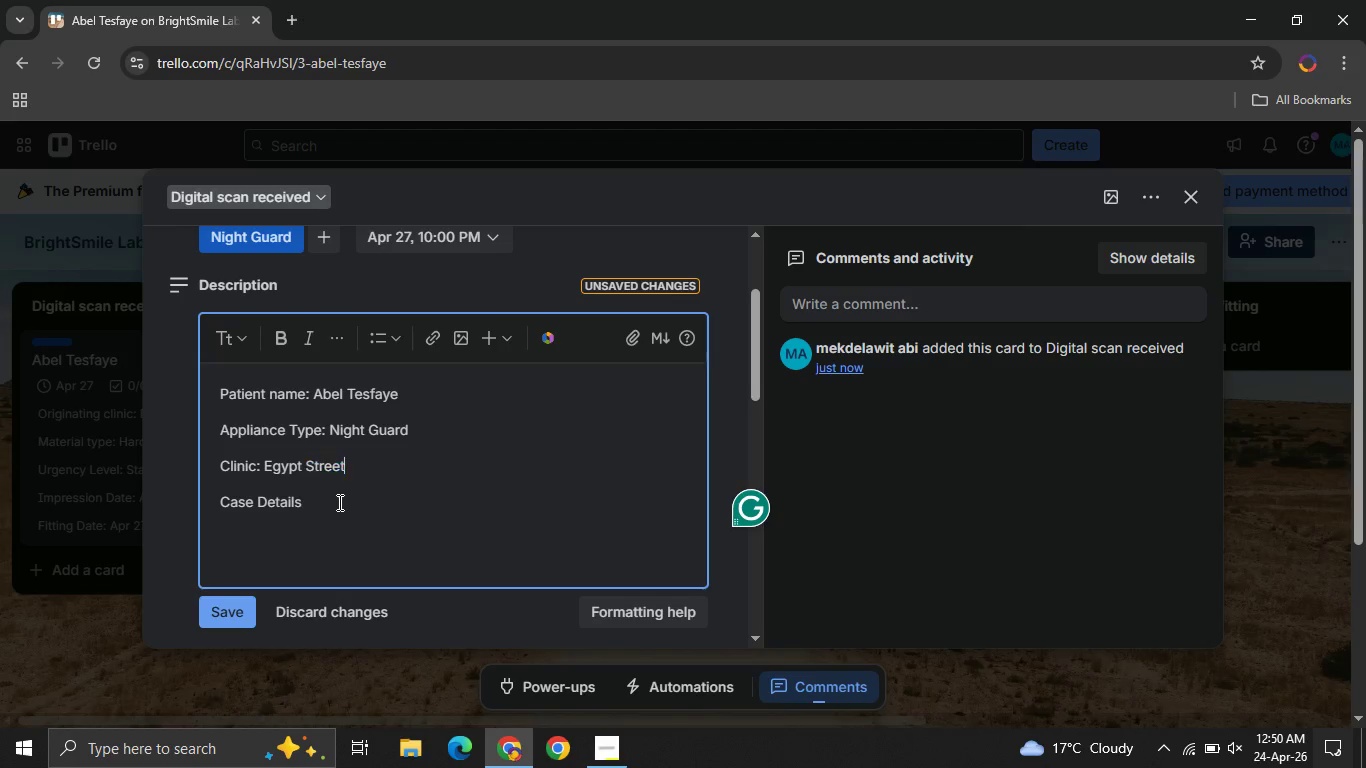 
key(Unknown)
 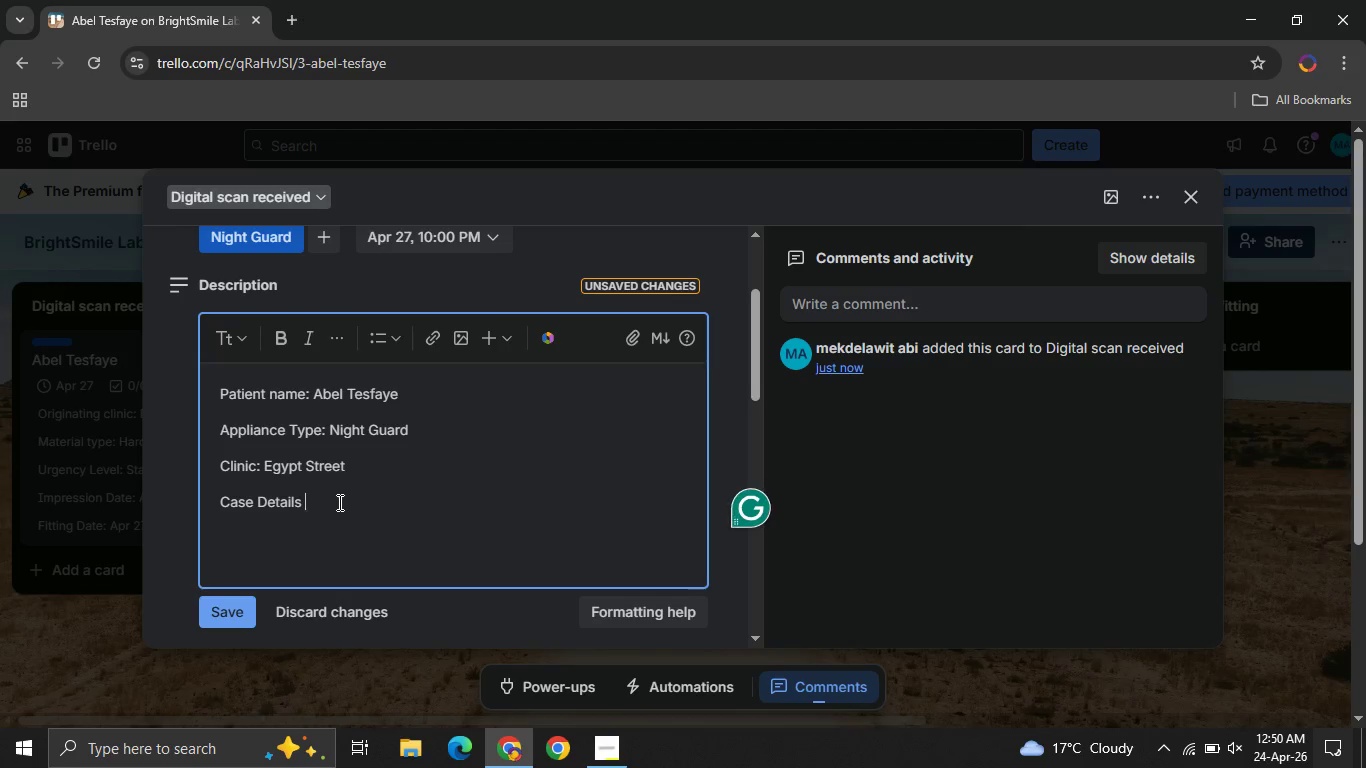 
key(Unknown)
 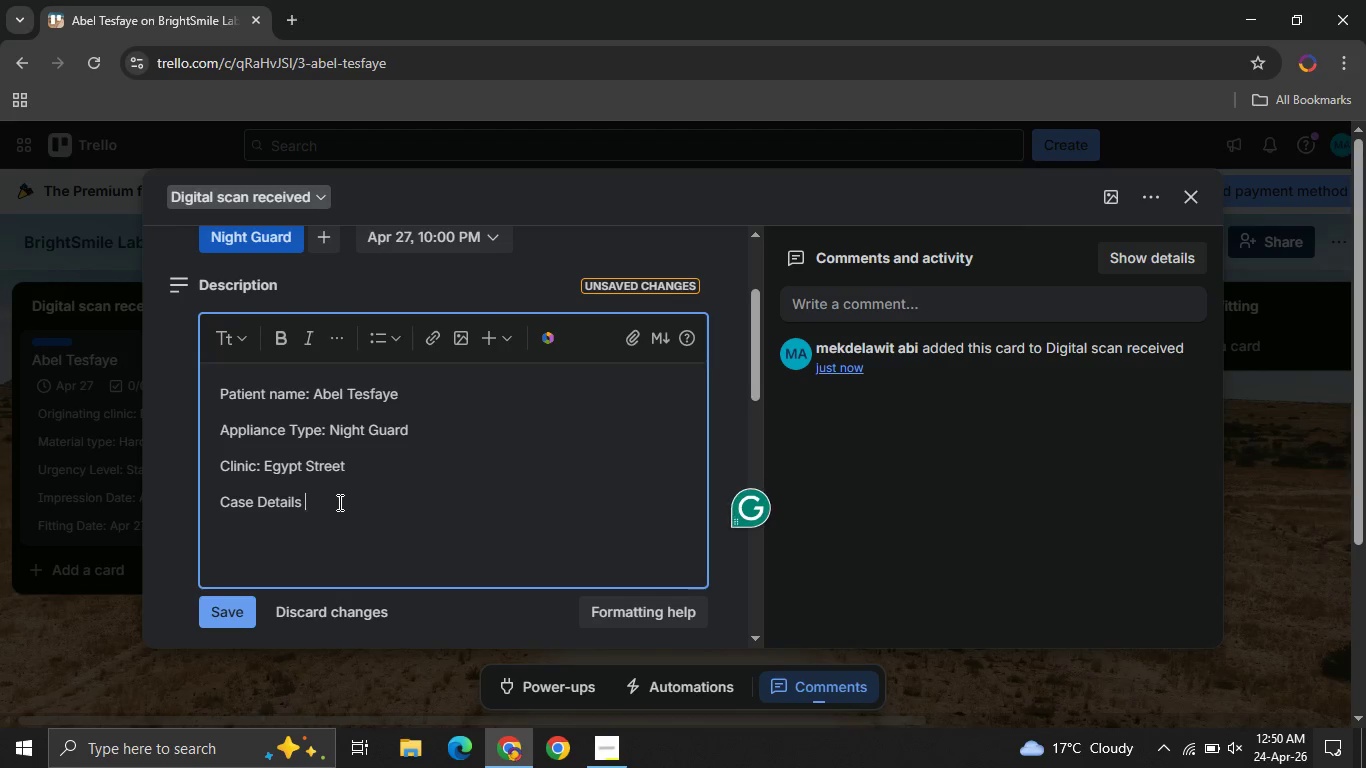 
key(Unknown)
 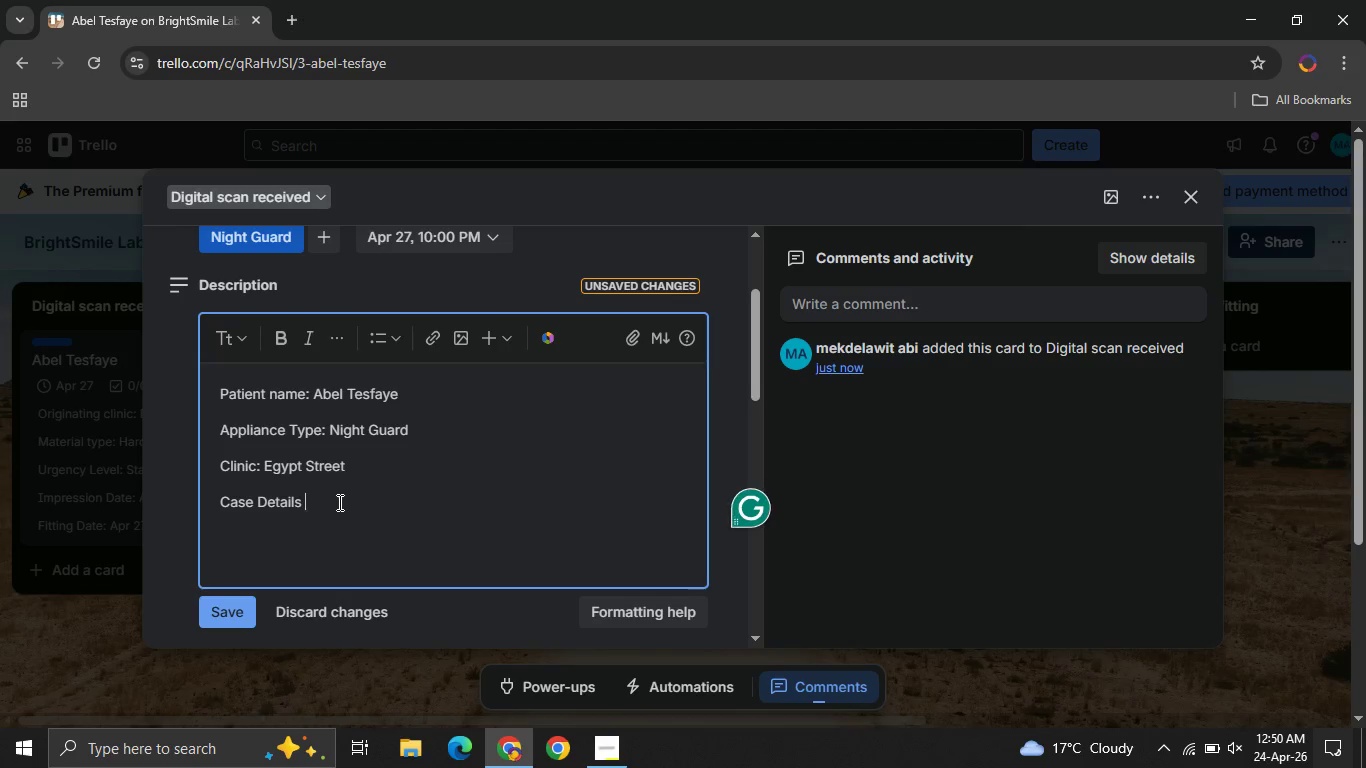 
key(Unknown)
 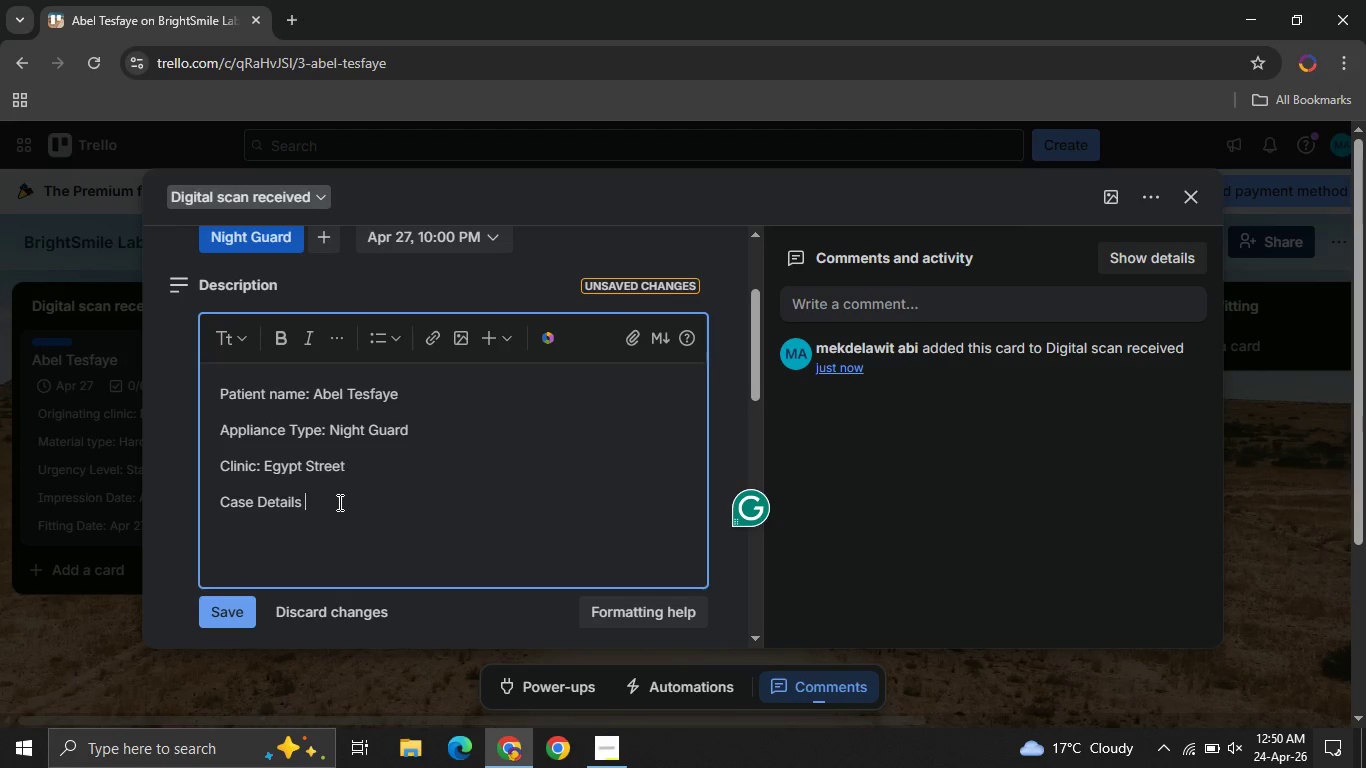 
left_click([338, 502])
 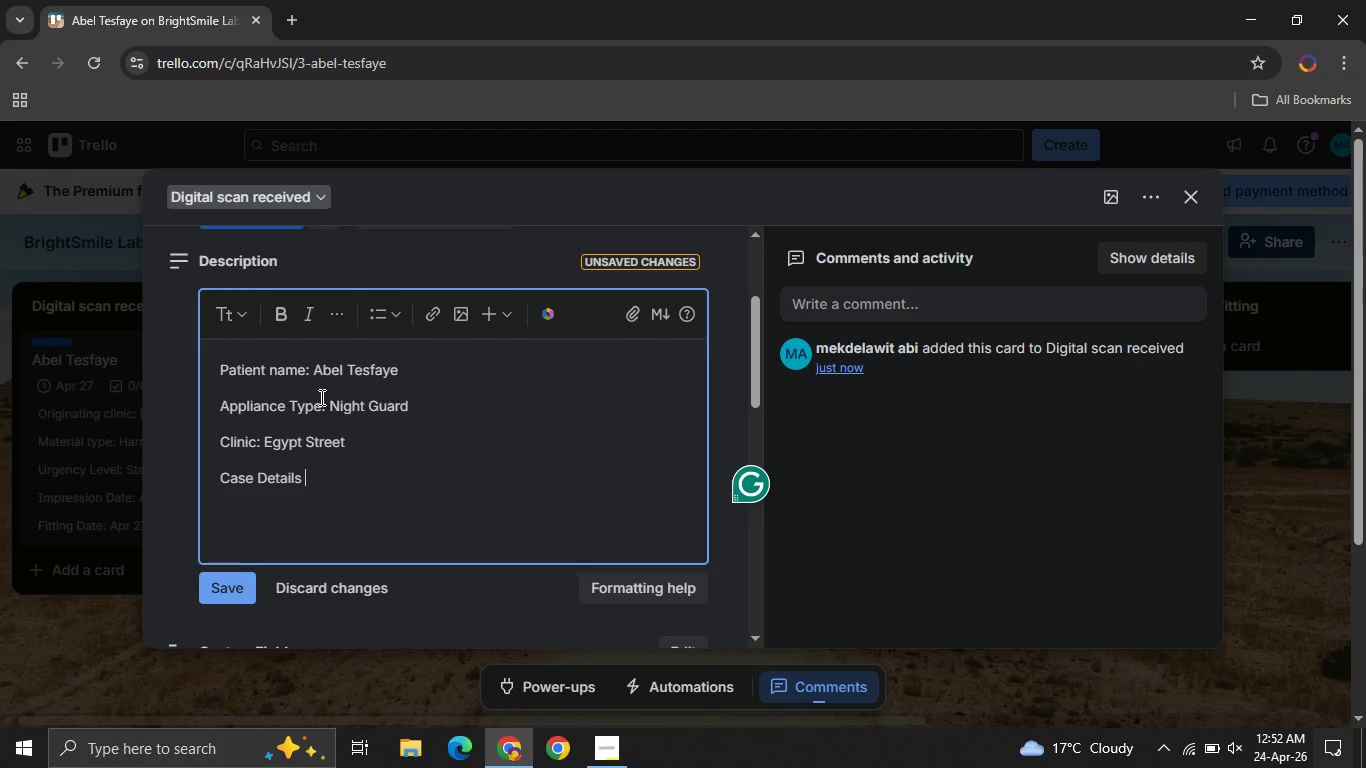 
wait(69.91)
 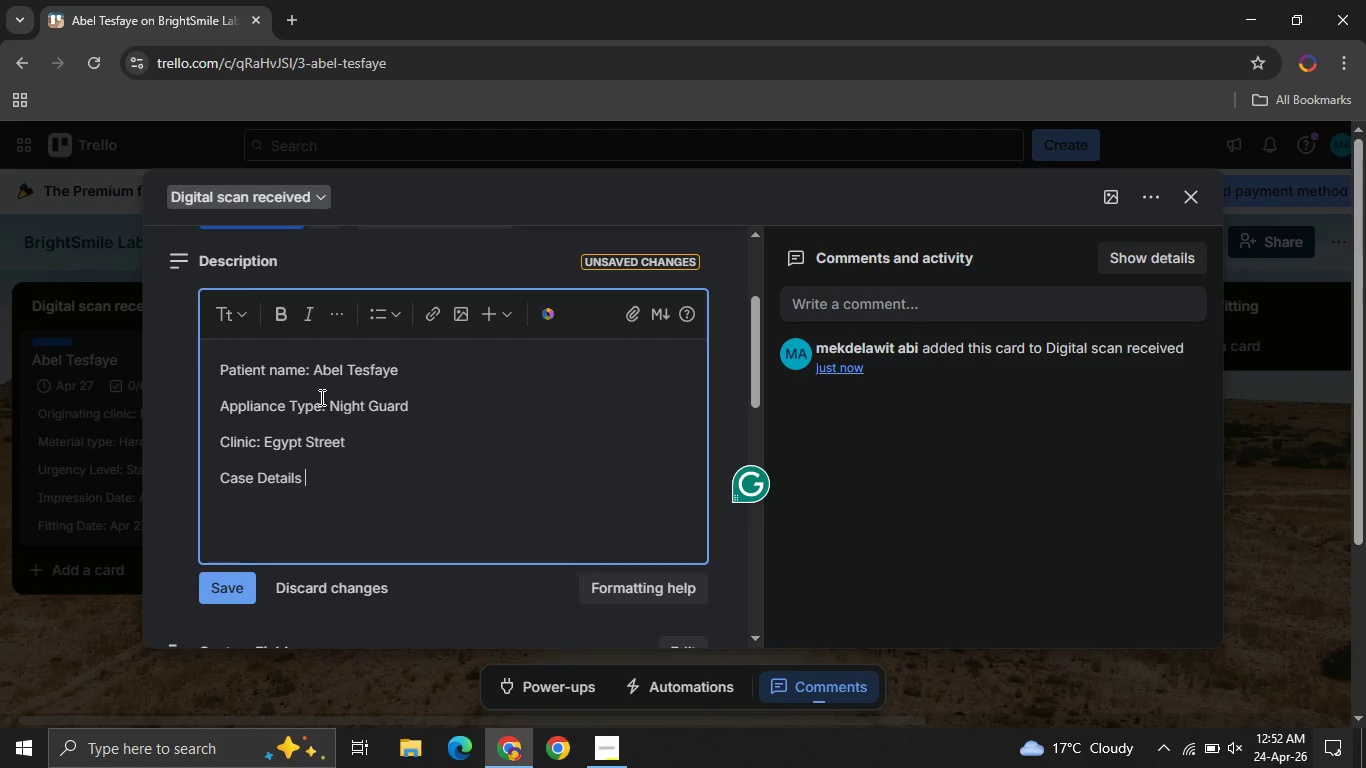 
left_click([1144, 199])
 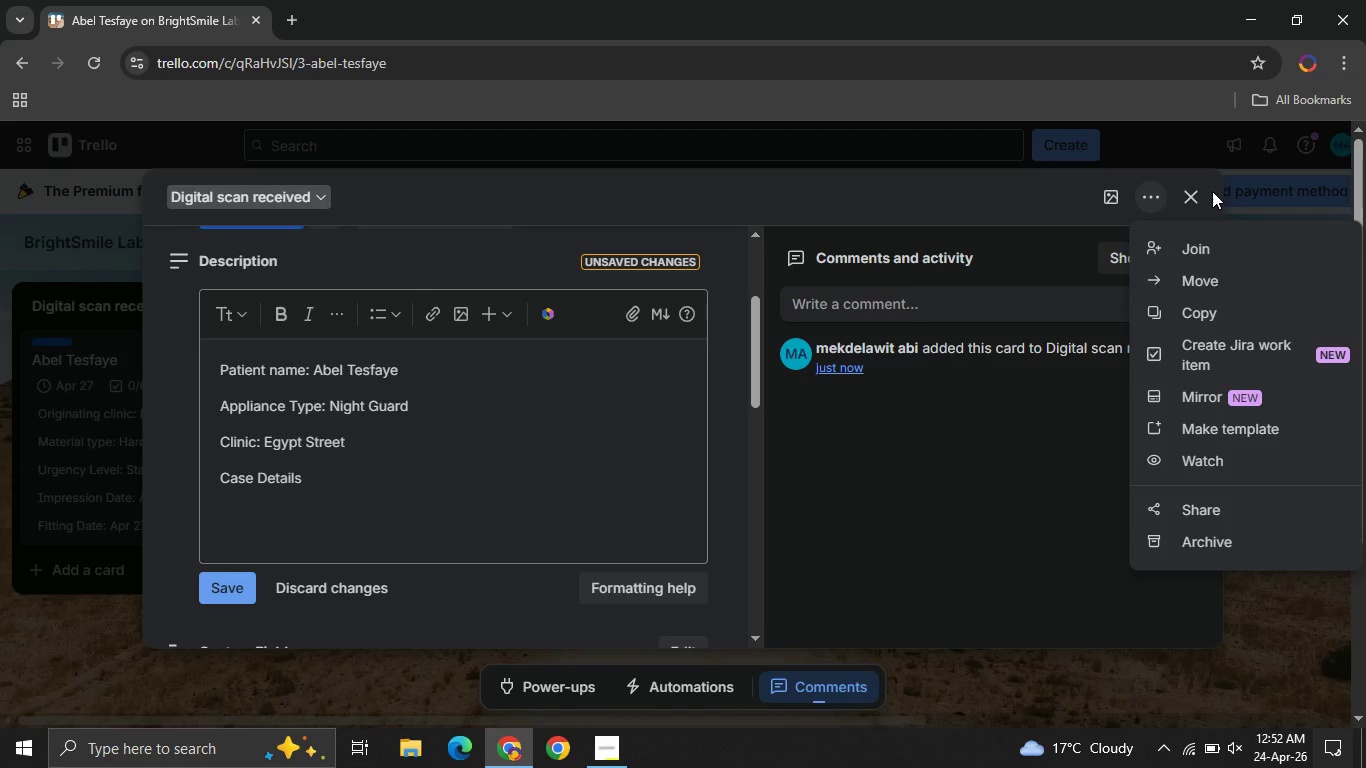 
left_click([1202, 191])
 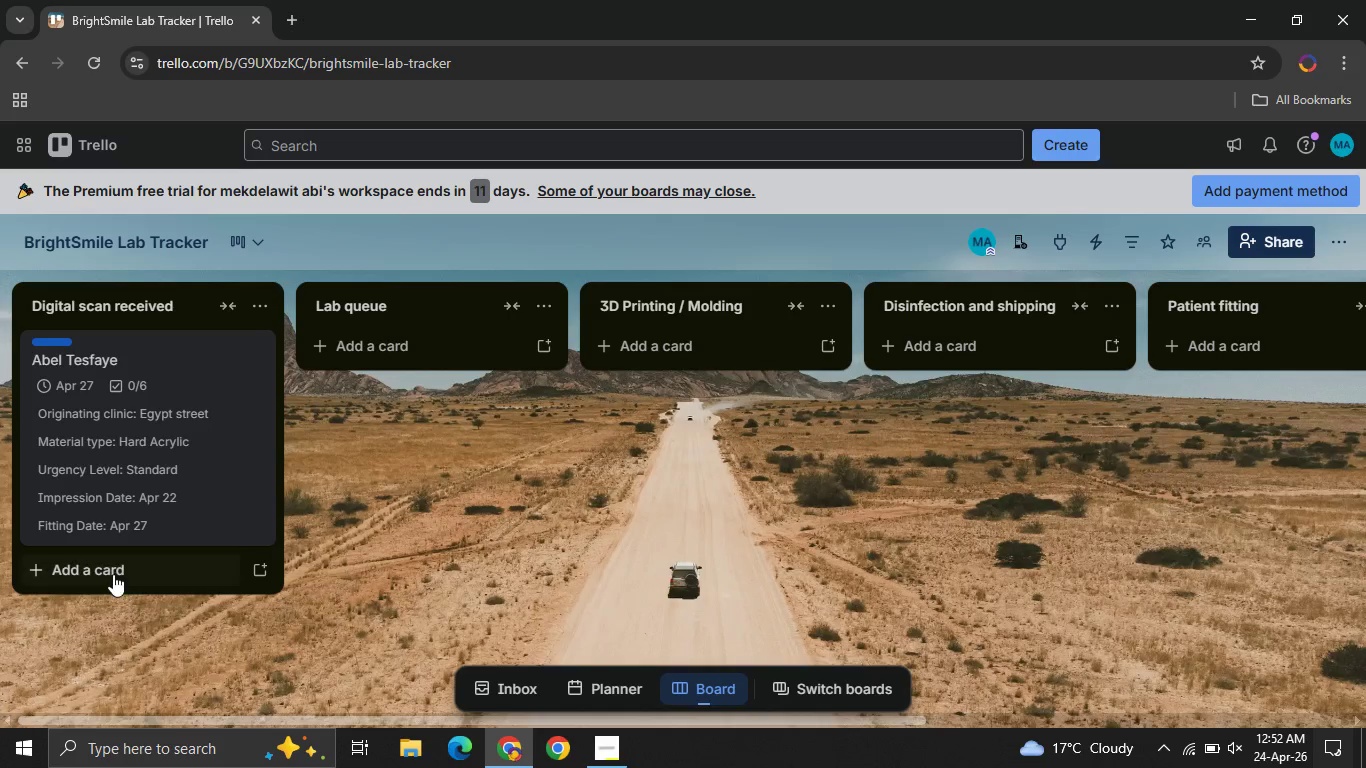 
mouse_move([243, 548])
 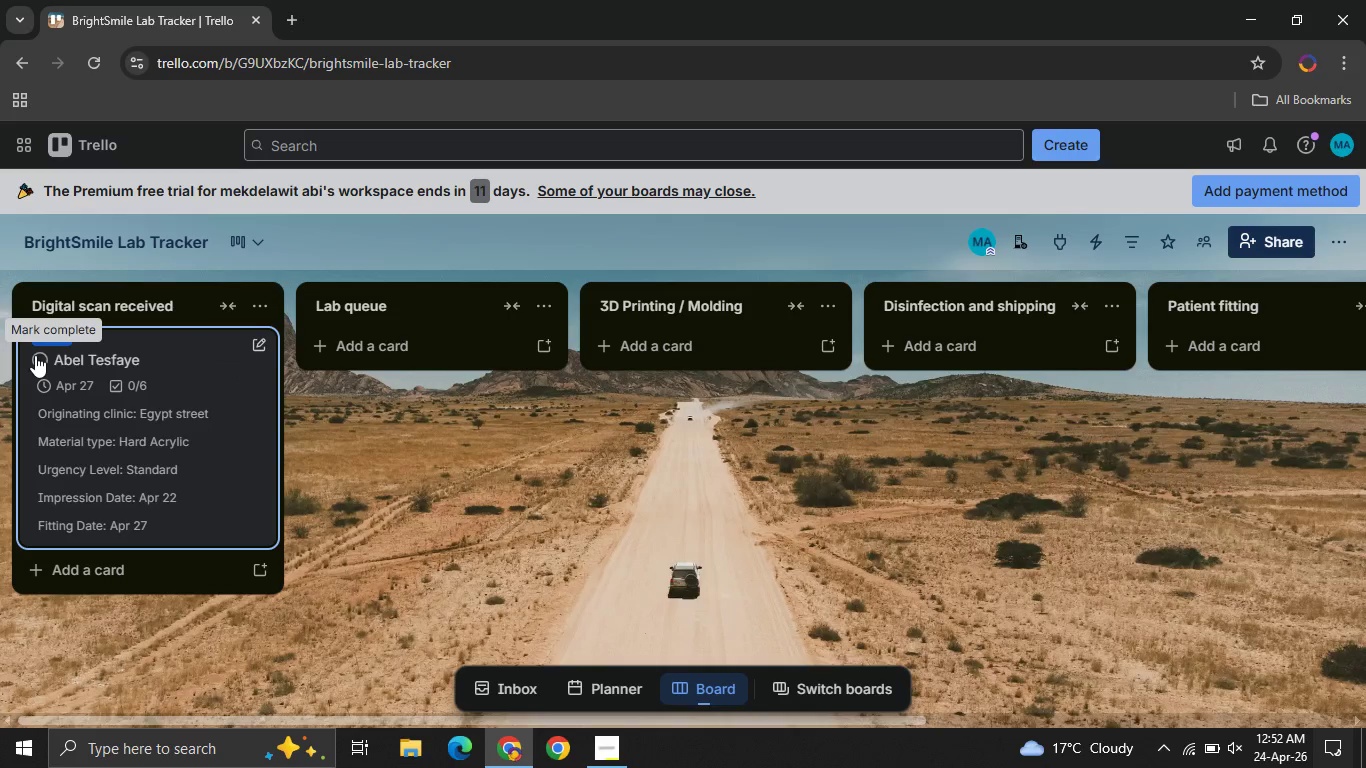 
left_click([35, 355])
 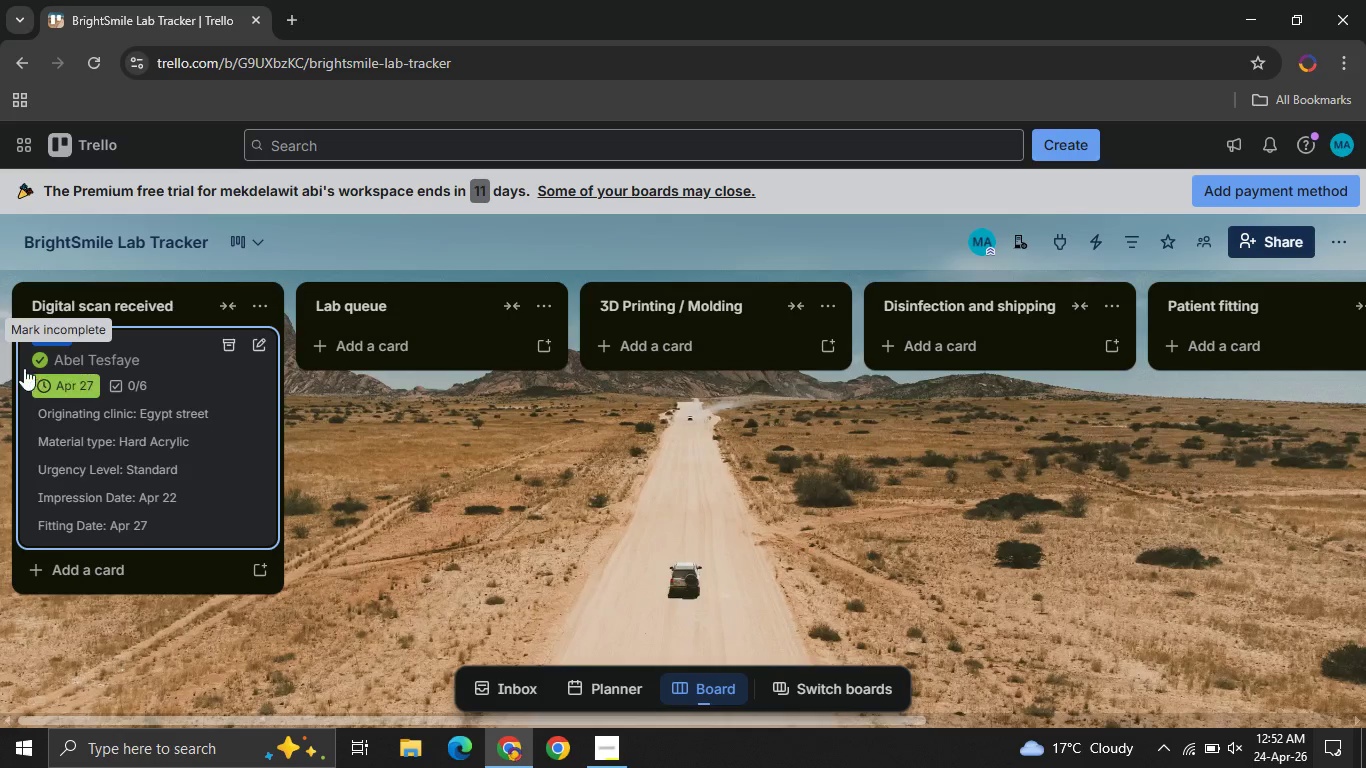 
left_click([44, 361])
 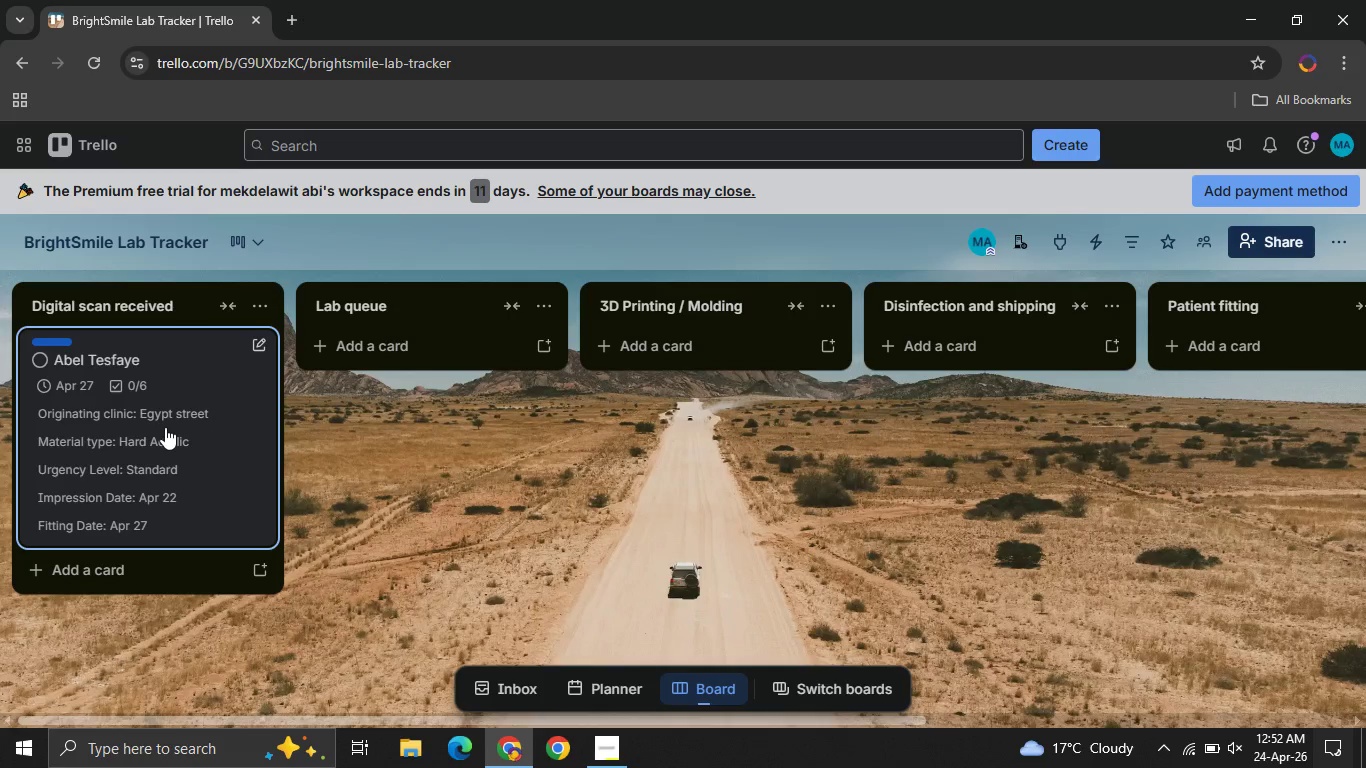 
right_click([165, 427])
 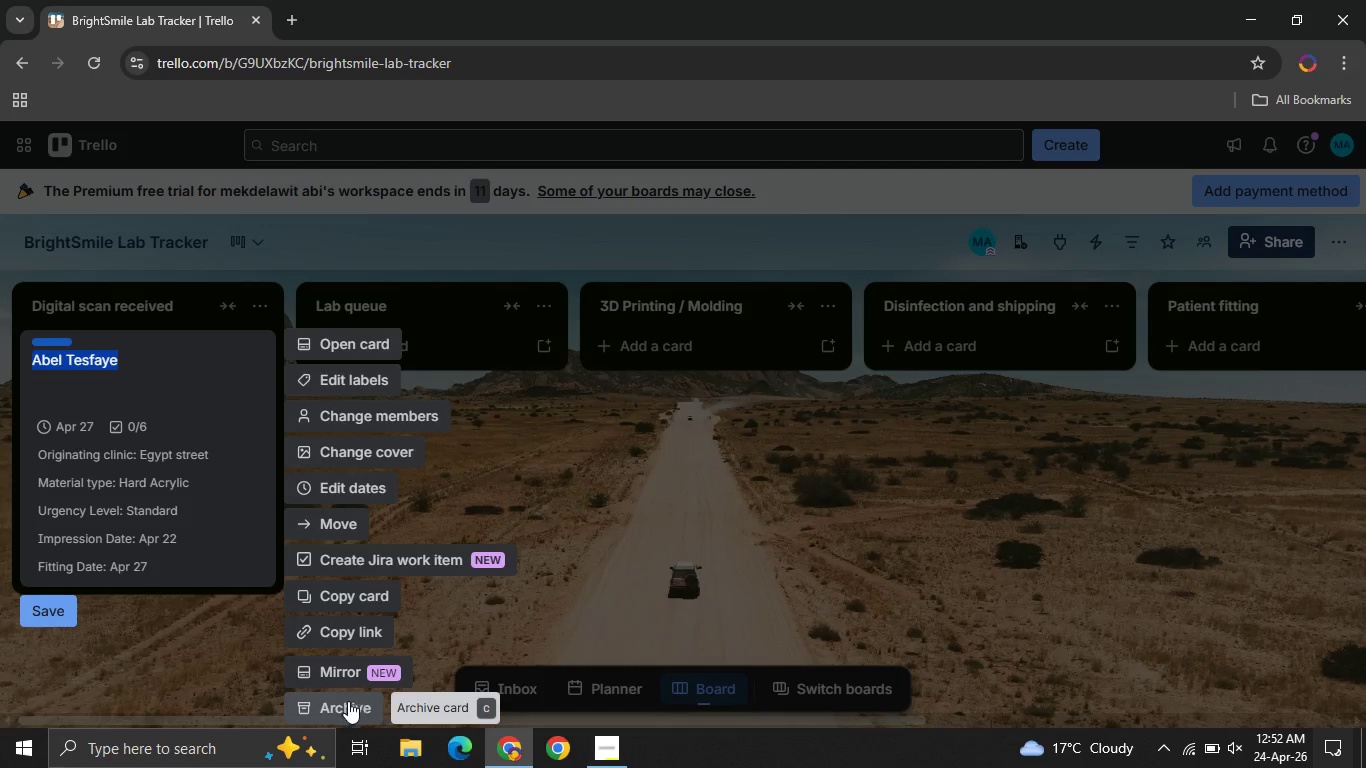 
left_click([341, 706])
 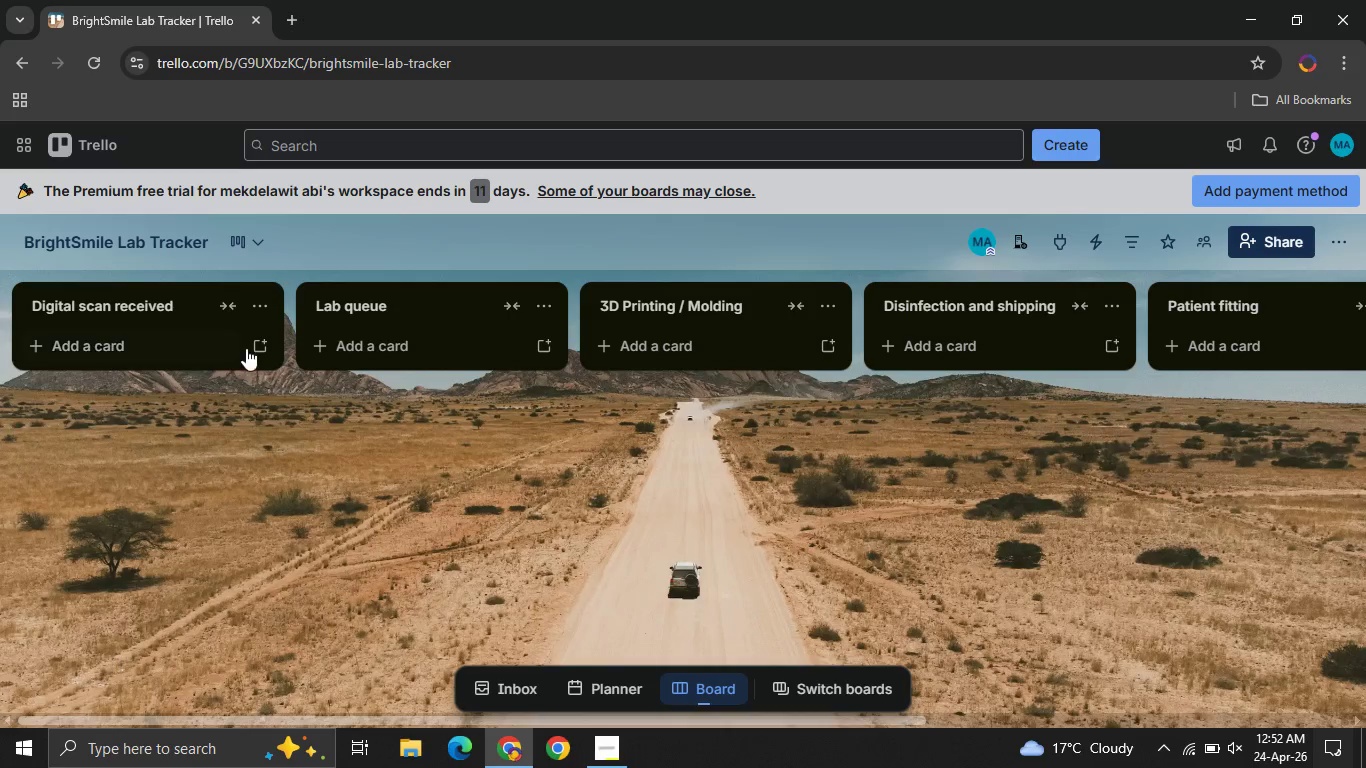 
left_click([256, 348])
 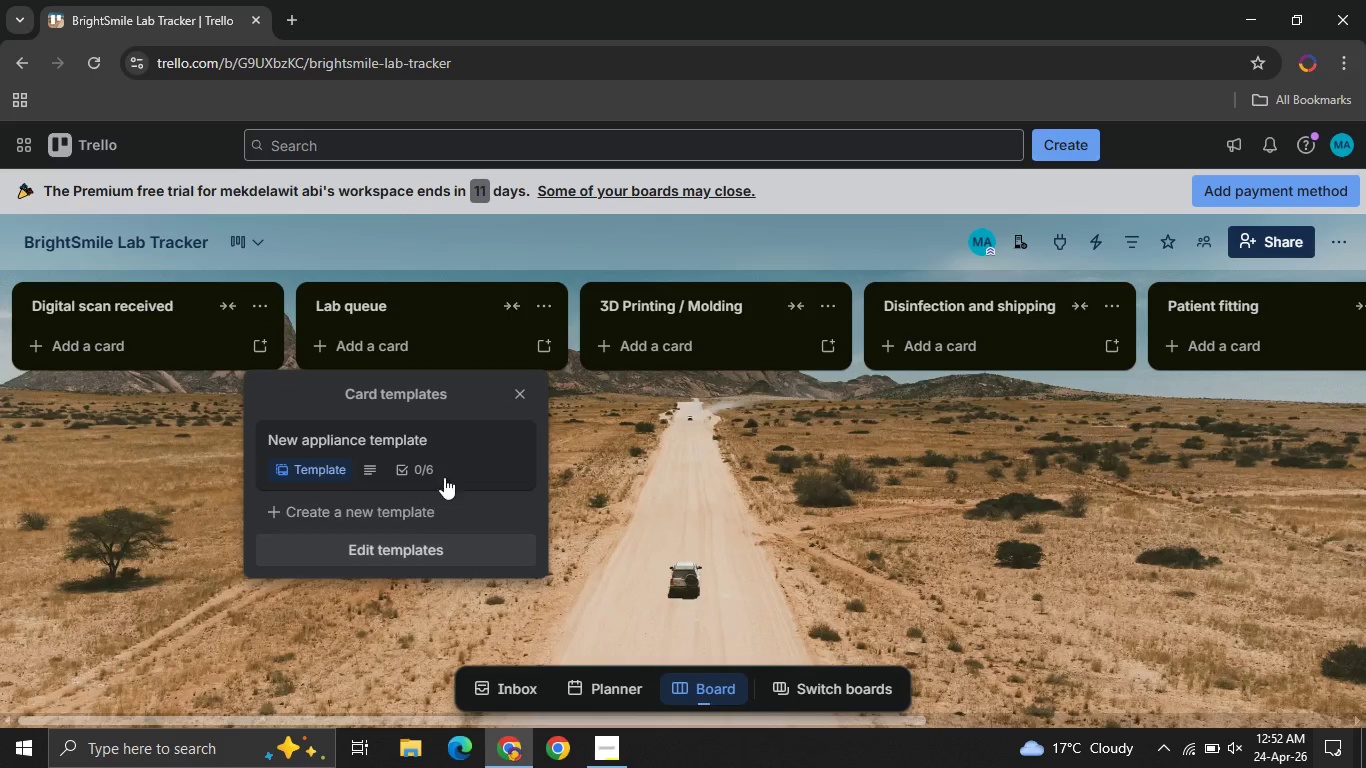 
left_click([334, 442])
 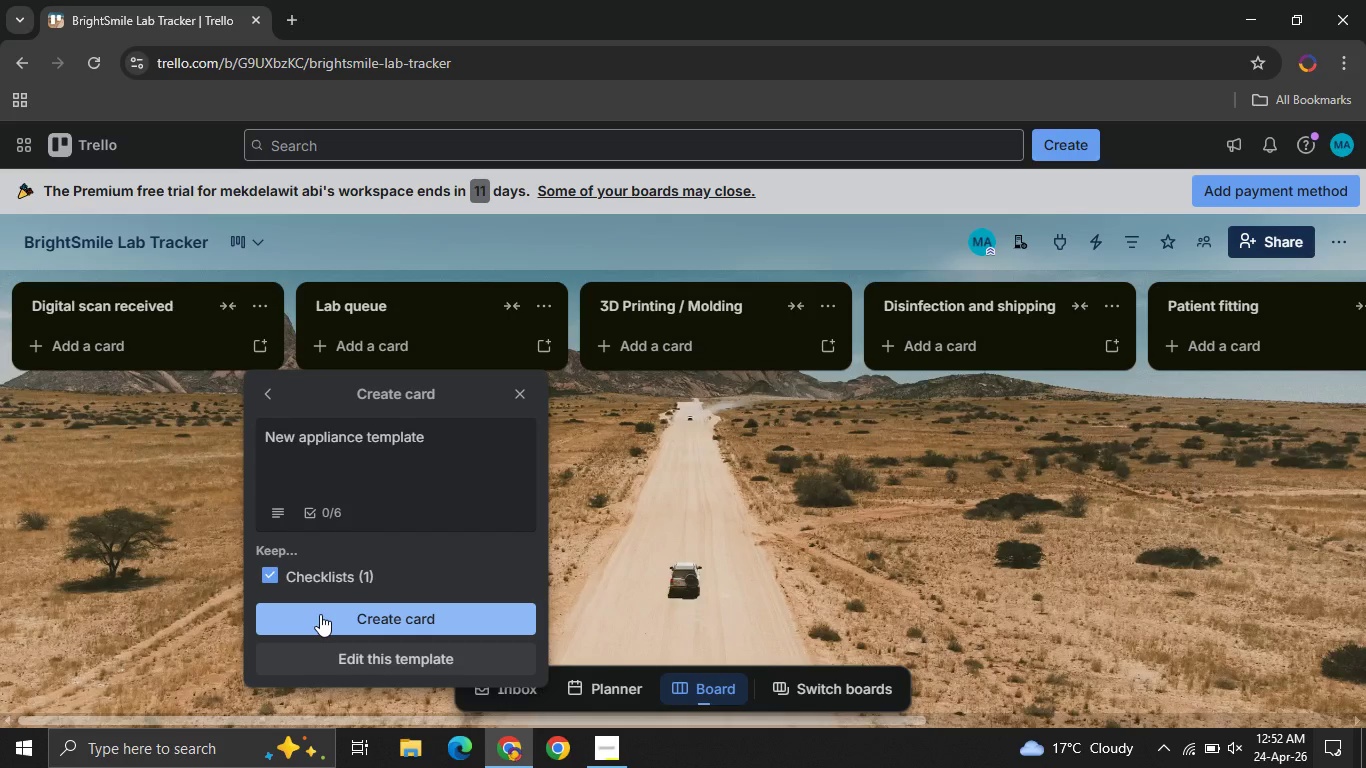 
left_click([320, 614])
 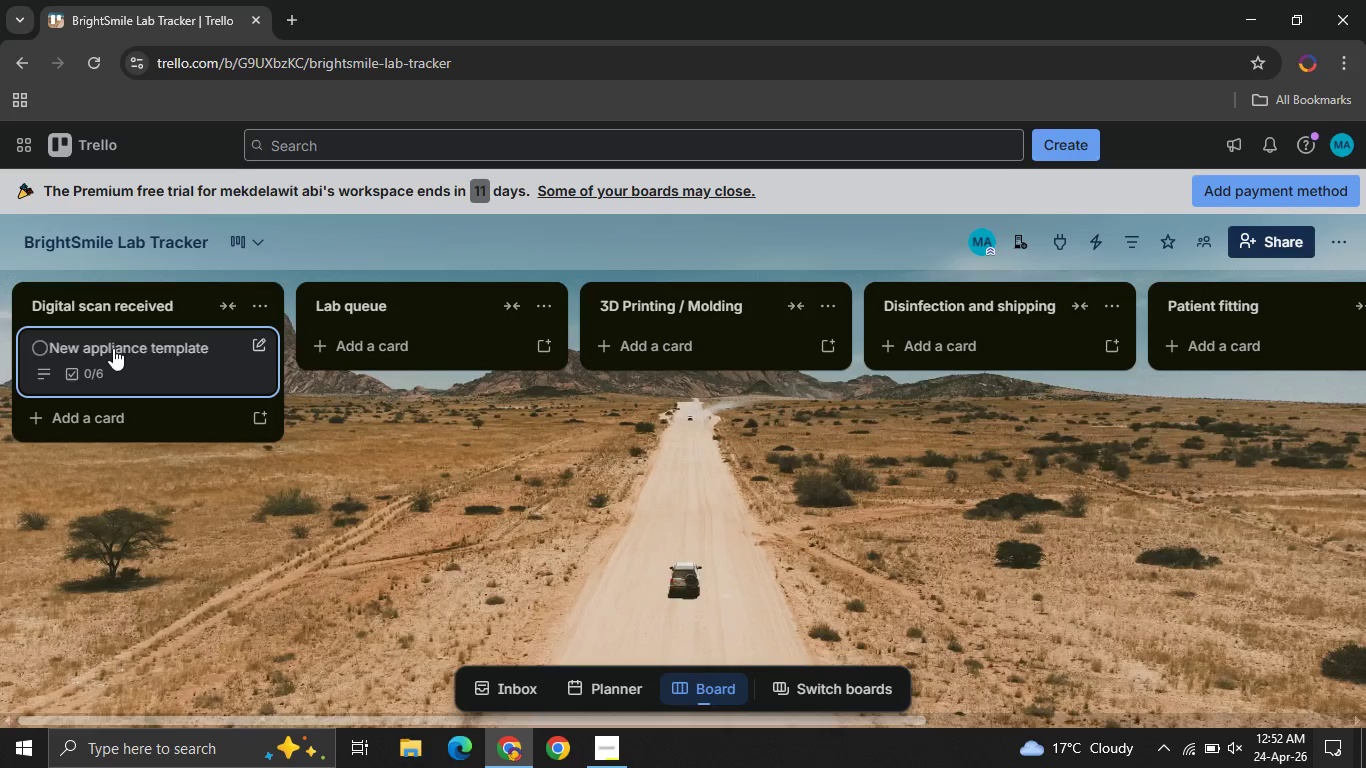 
left_click([113, 348])
 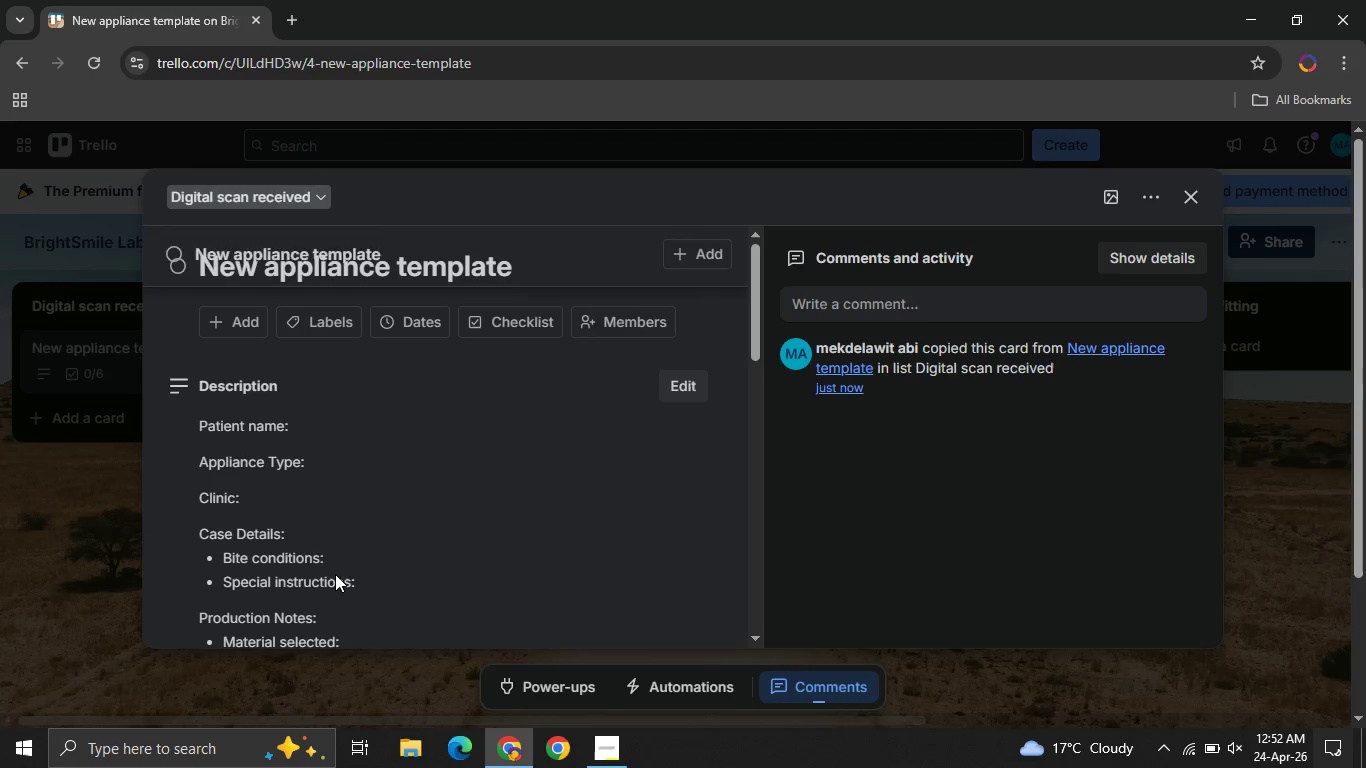 
wait(5.08)
 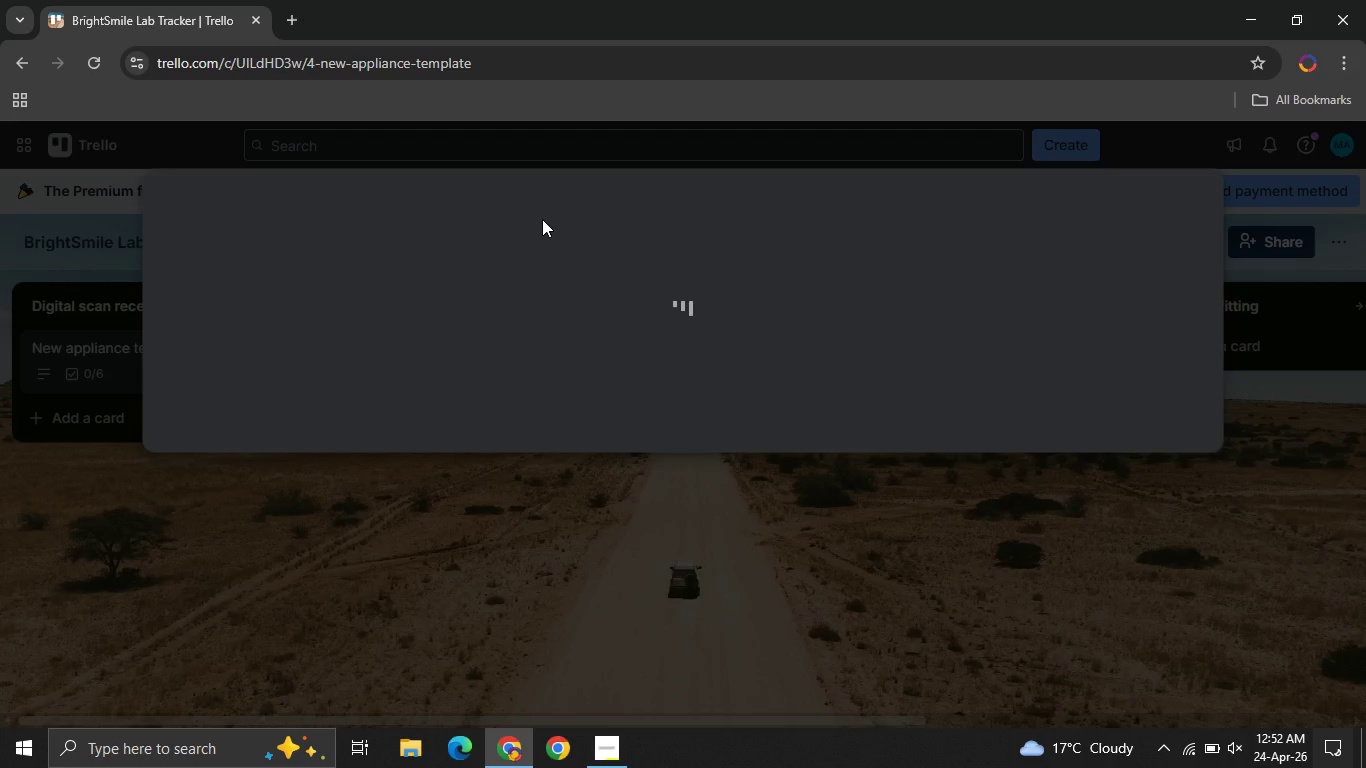 
left_click([363, 261])
 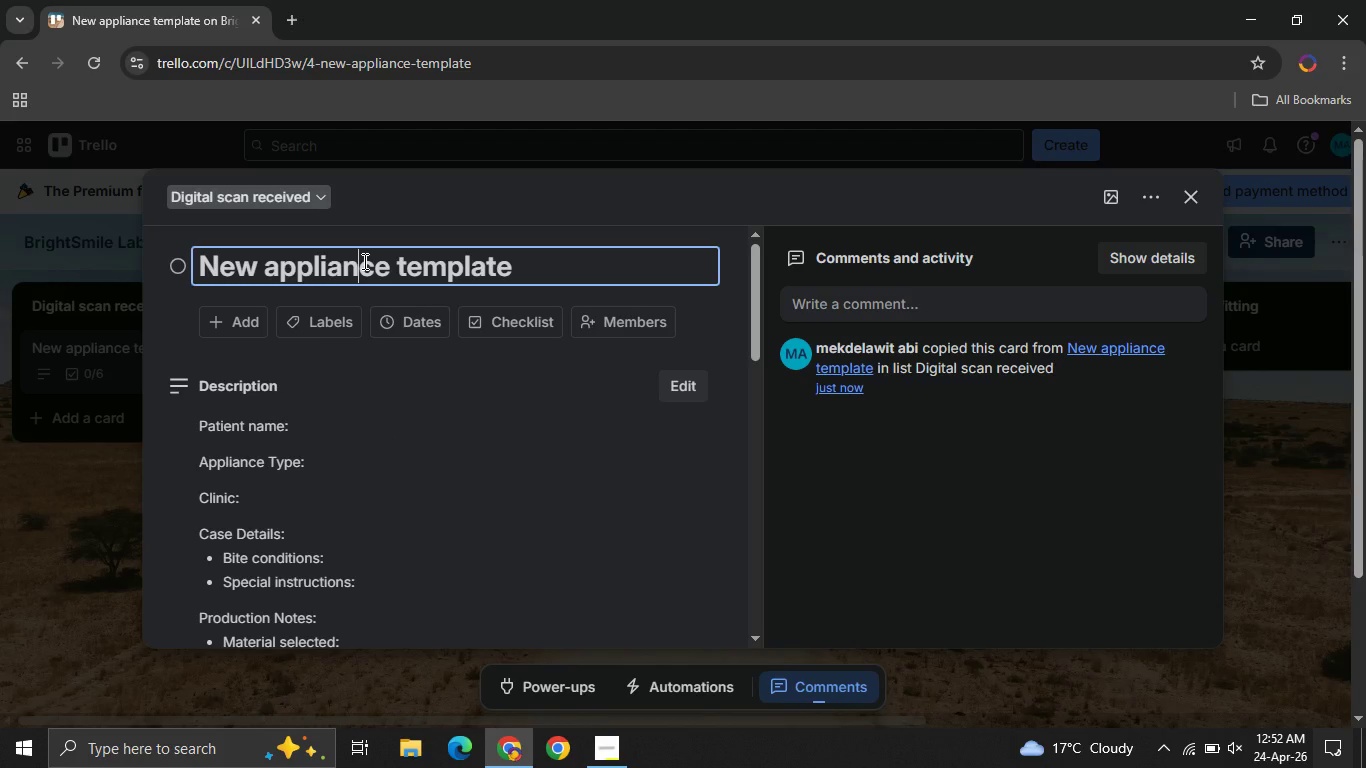 
key(Control+ControlLeft)
 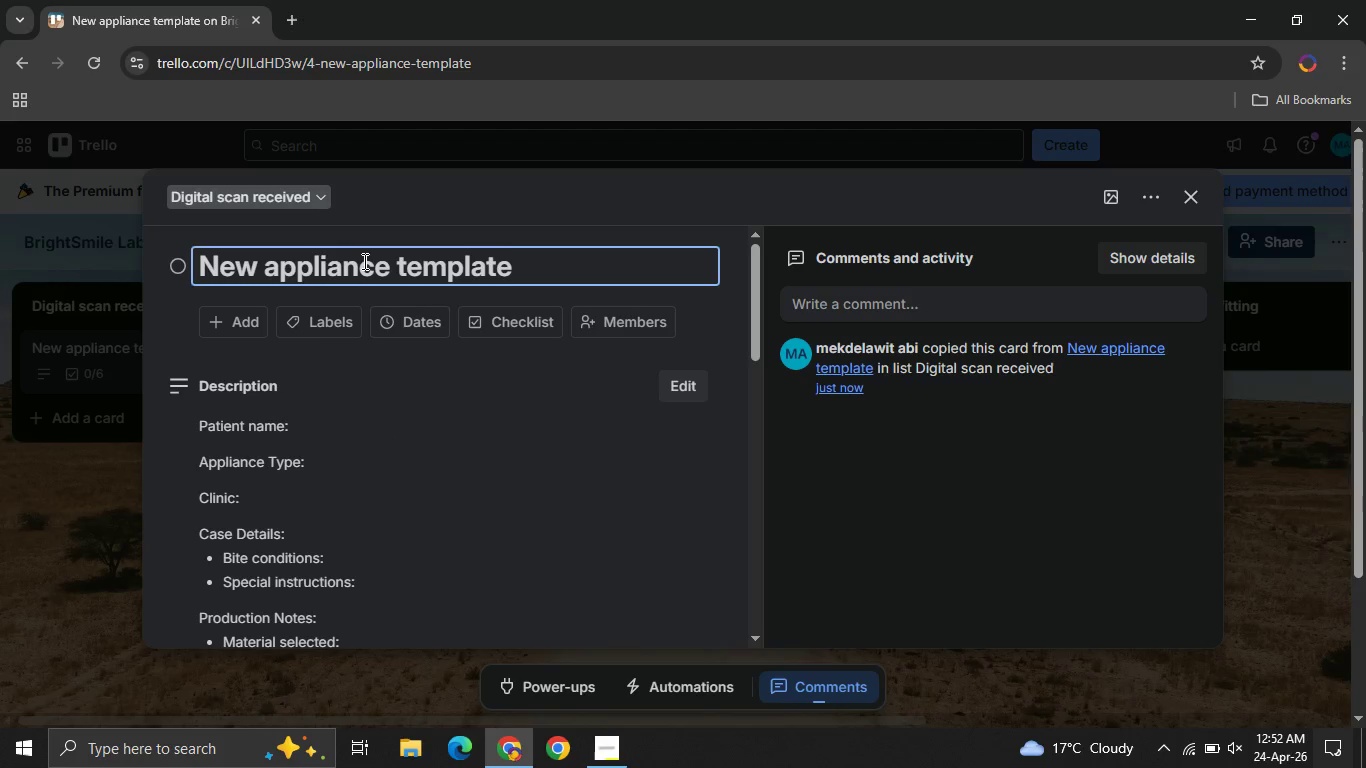 
key(Control+A)
 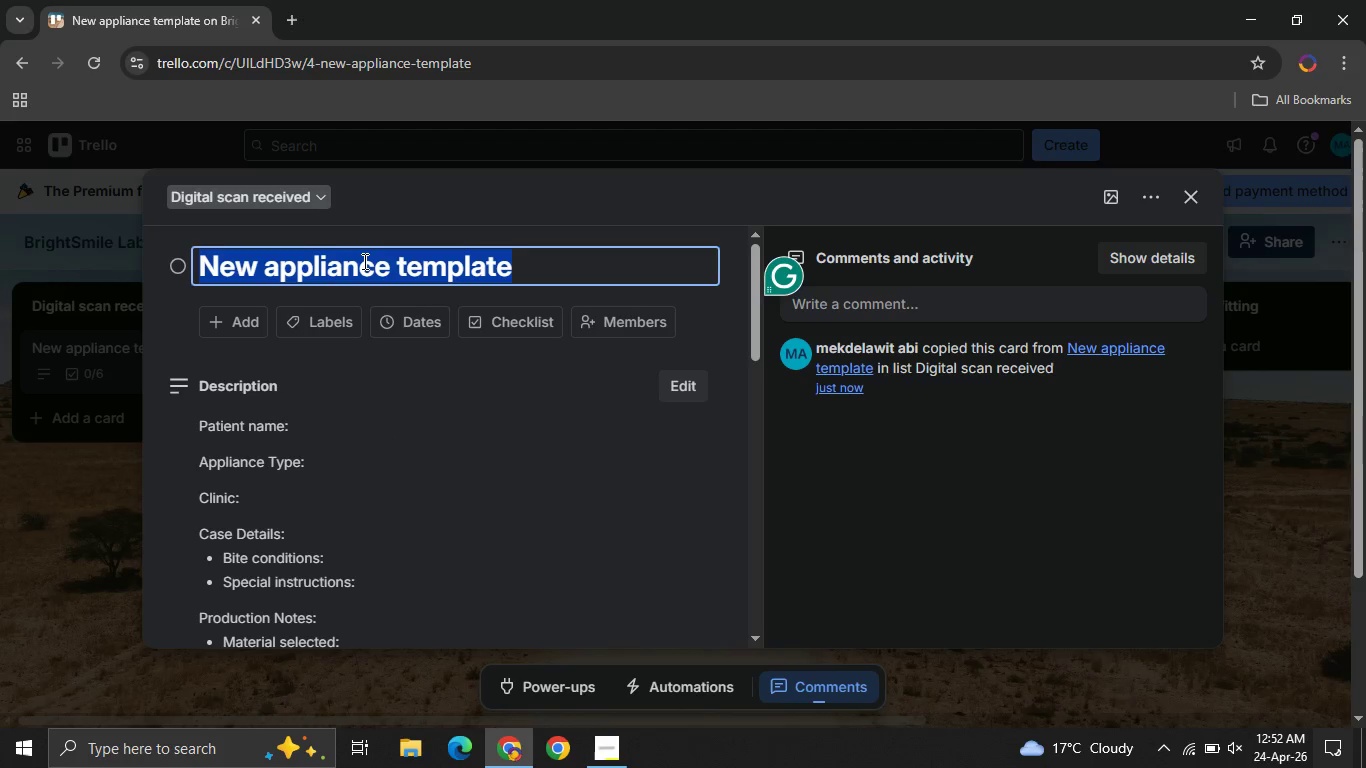 
wait(7.14)
 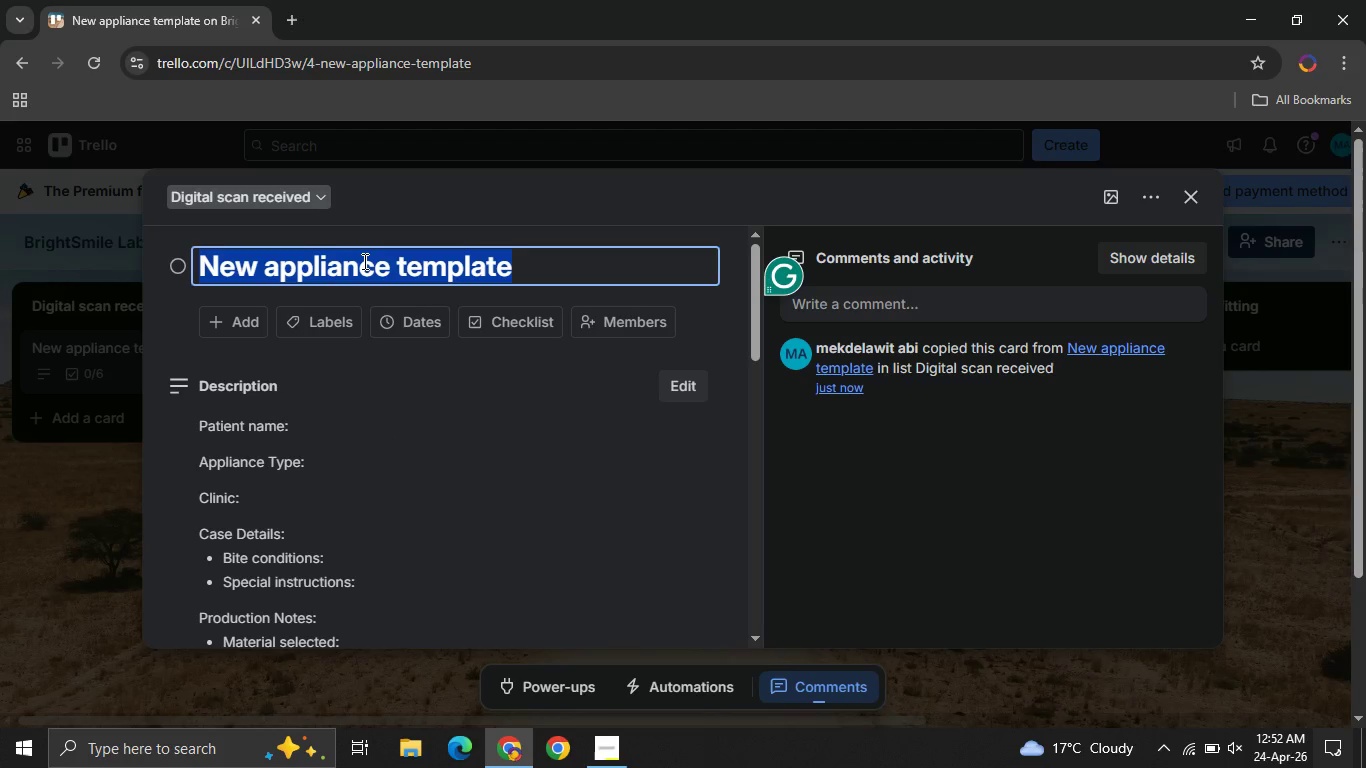 
type(Abel Tesfaye )
 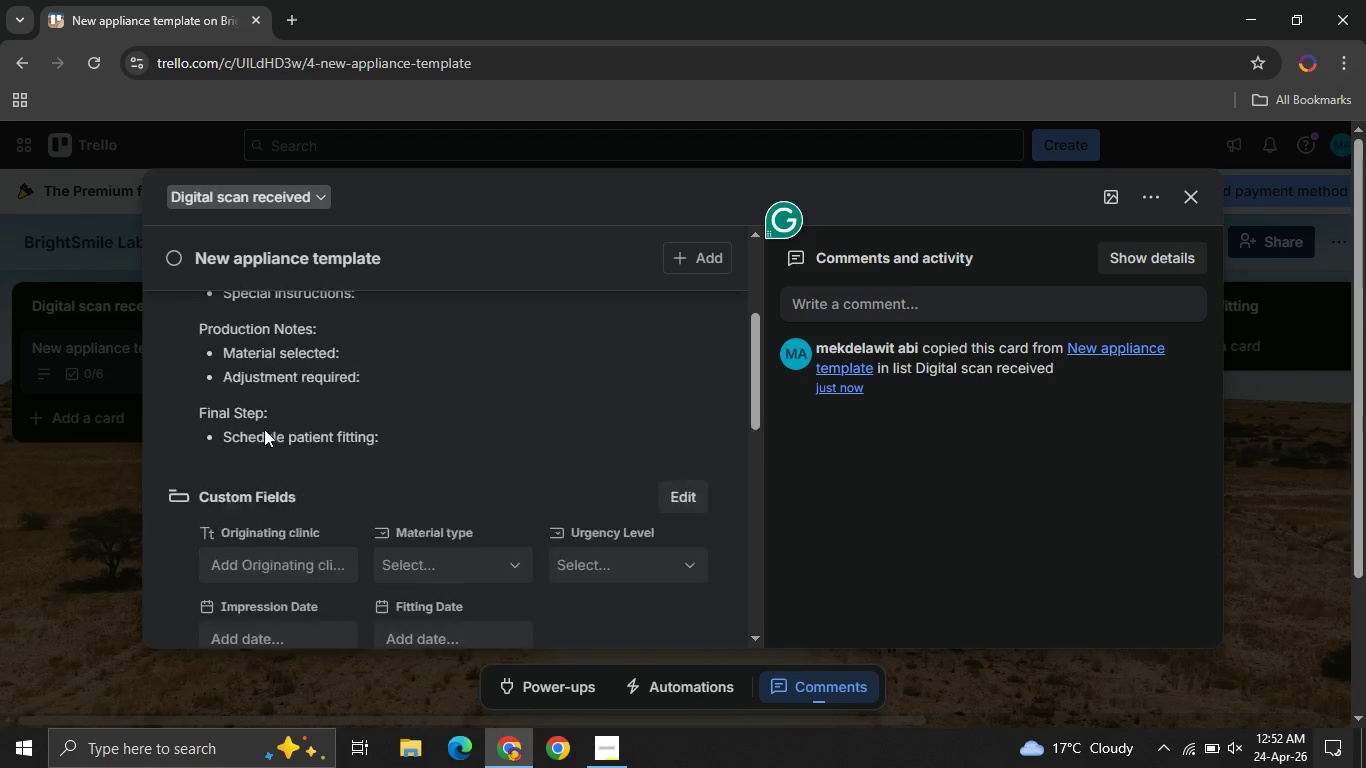 
wait(6.73)
 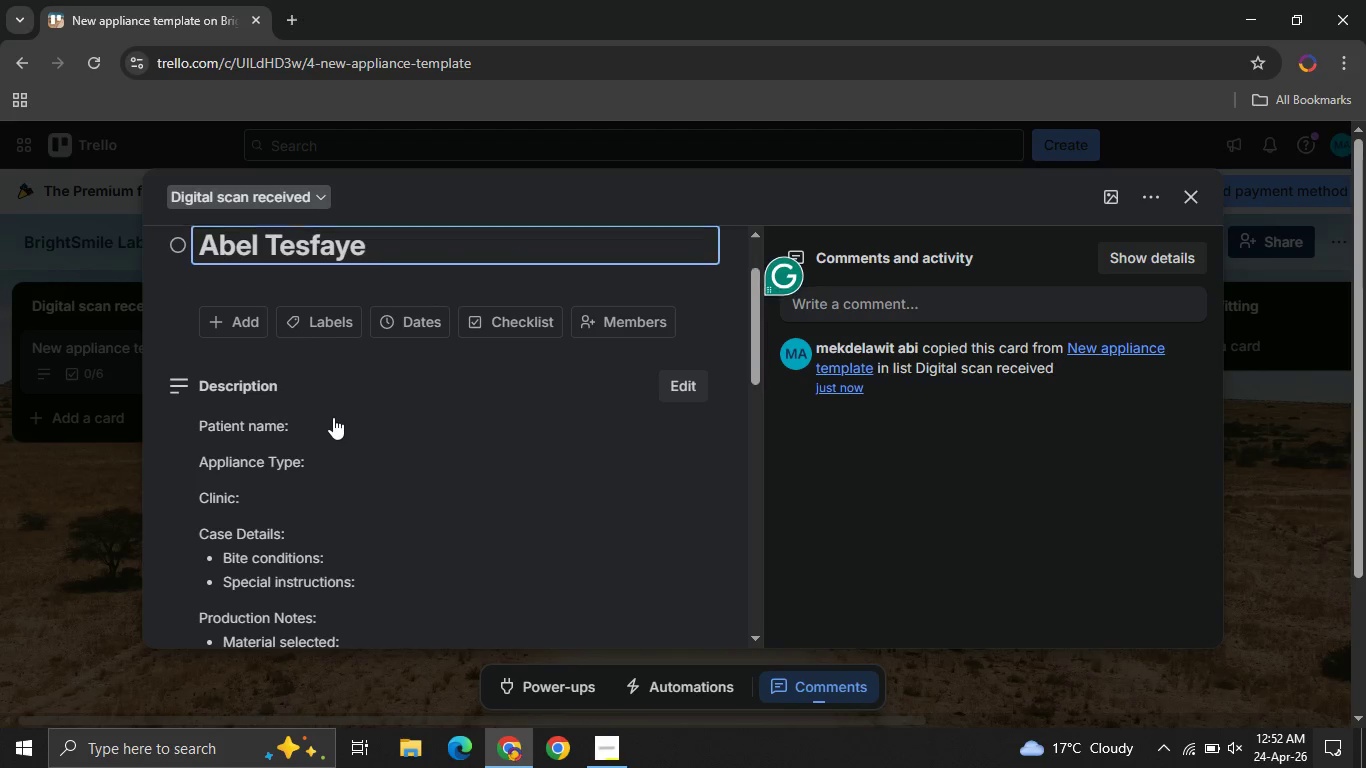 
left_click([317, 316])
 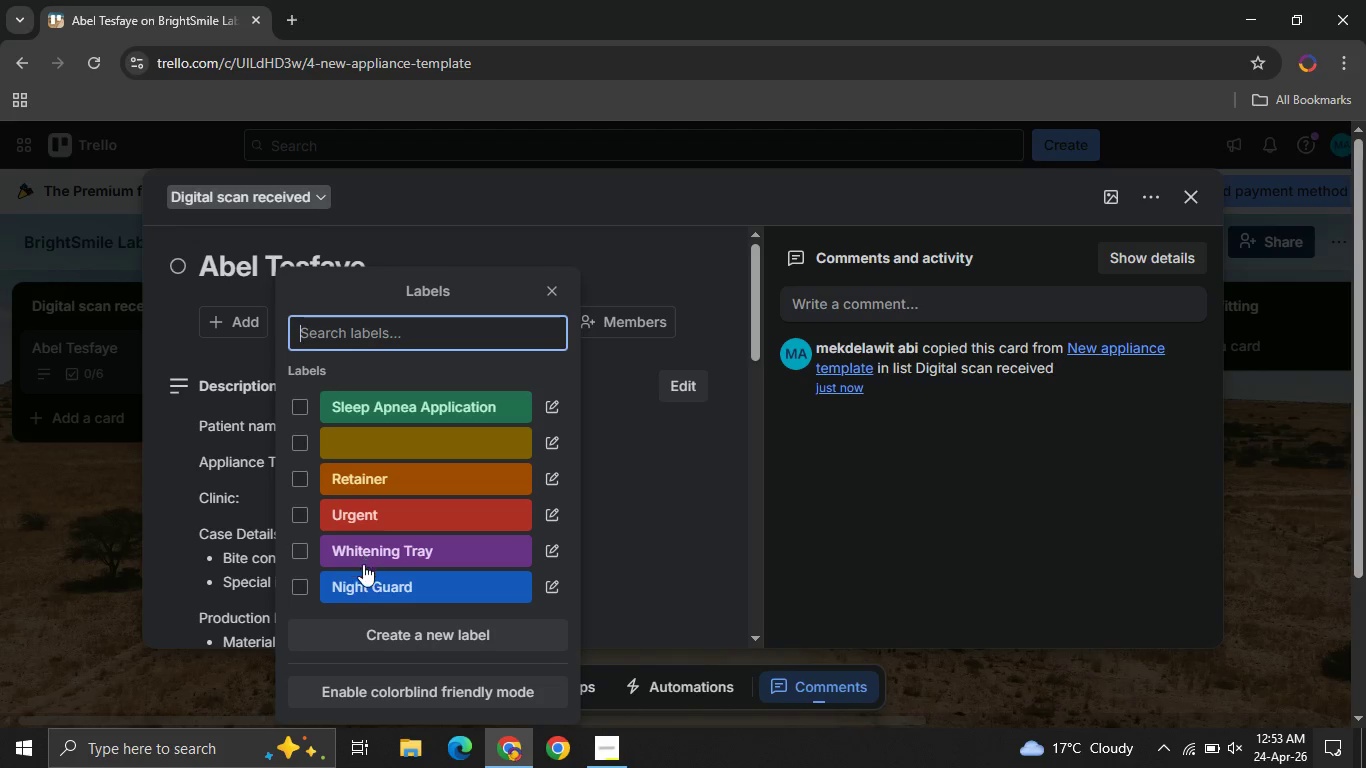 
left_click([363, 576])
 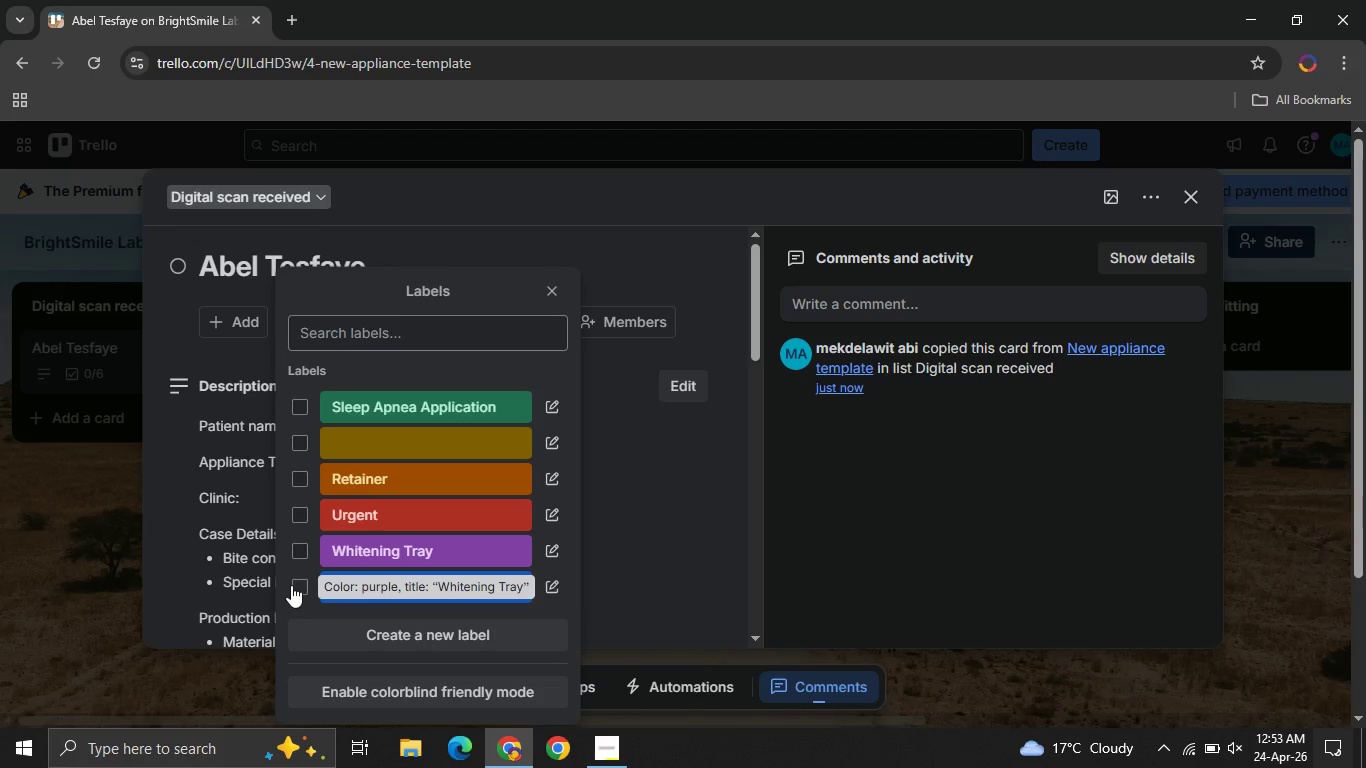 
left_click([299, 589])
 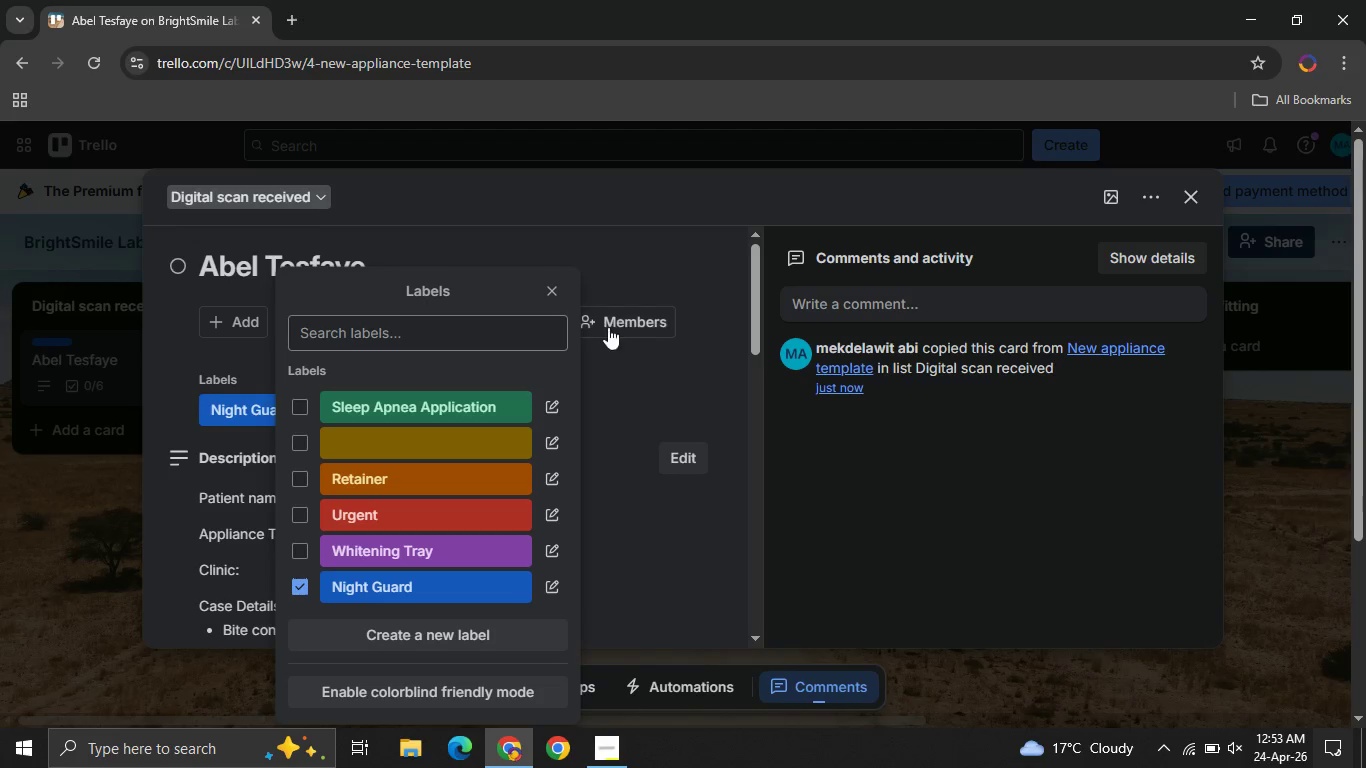 
left_click([552, 288])
 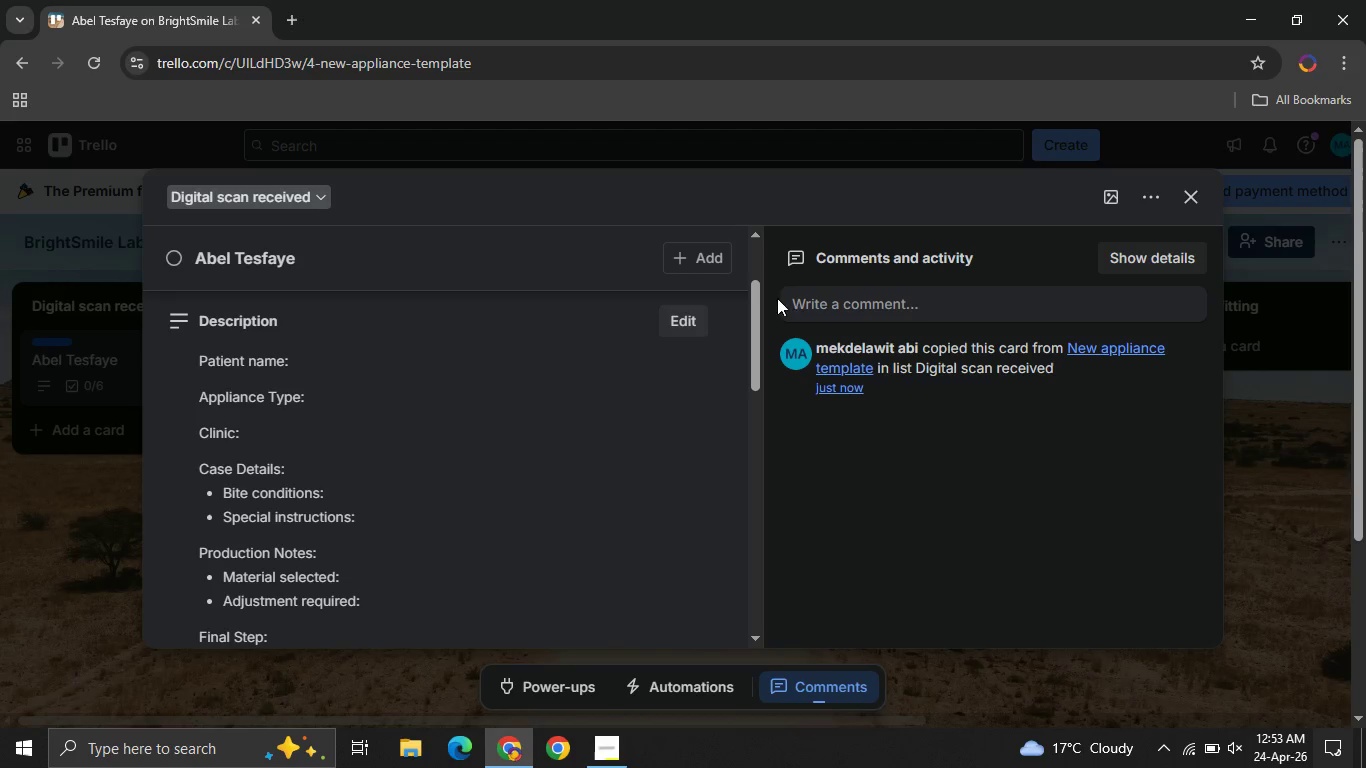 
left_click([689, 310])
 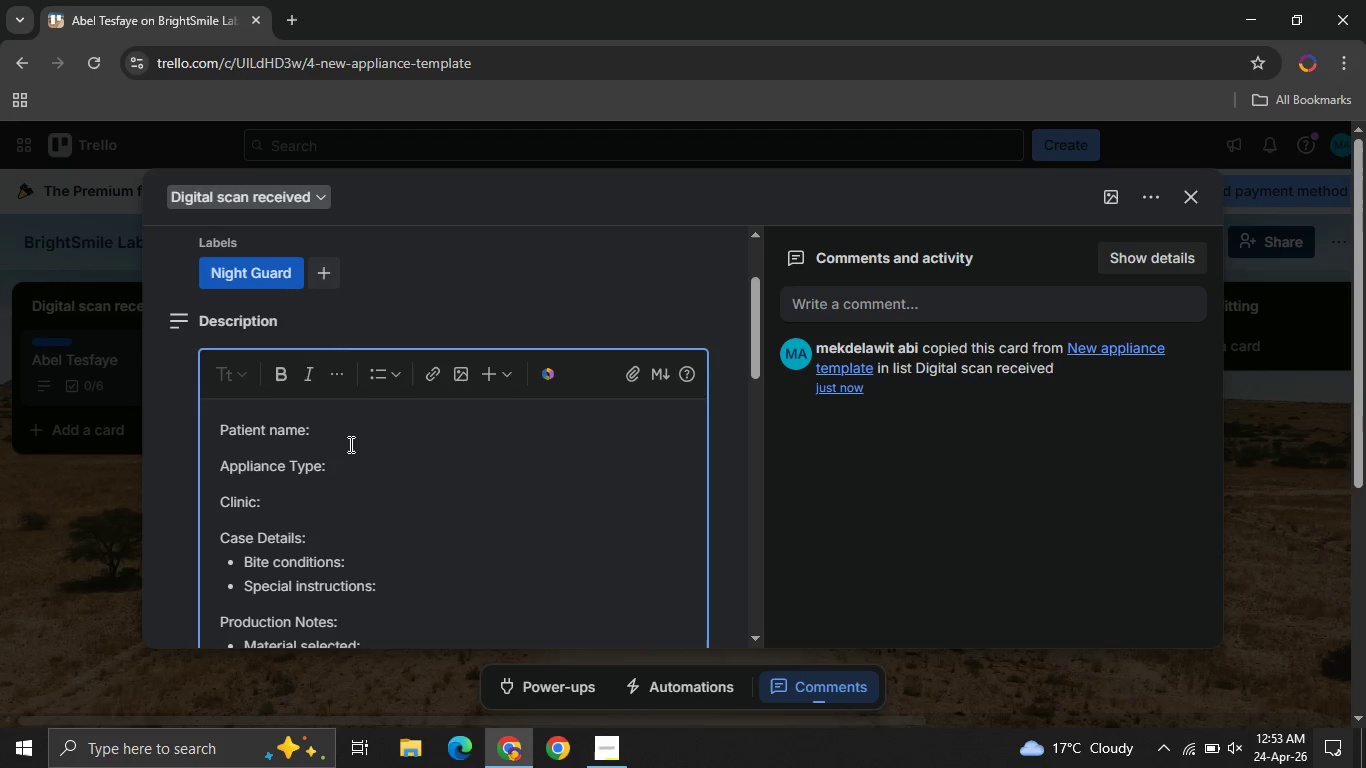 
left_click([343, 439])
 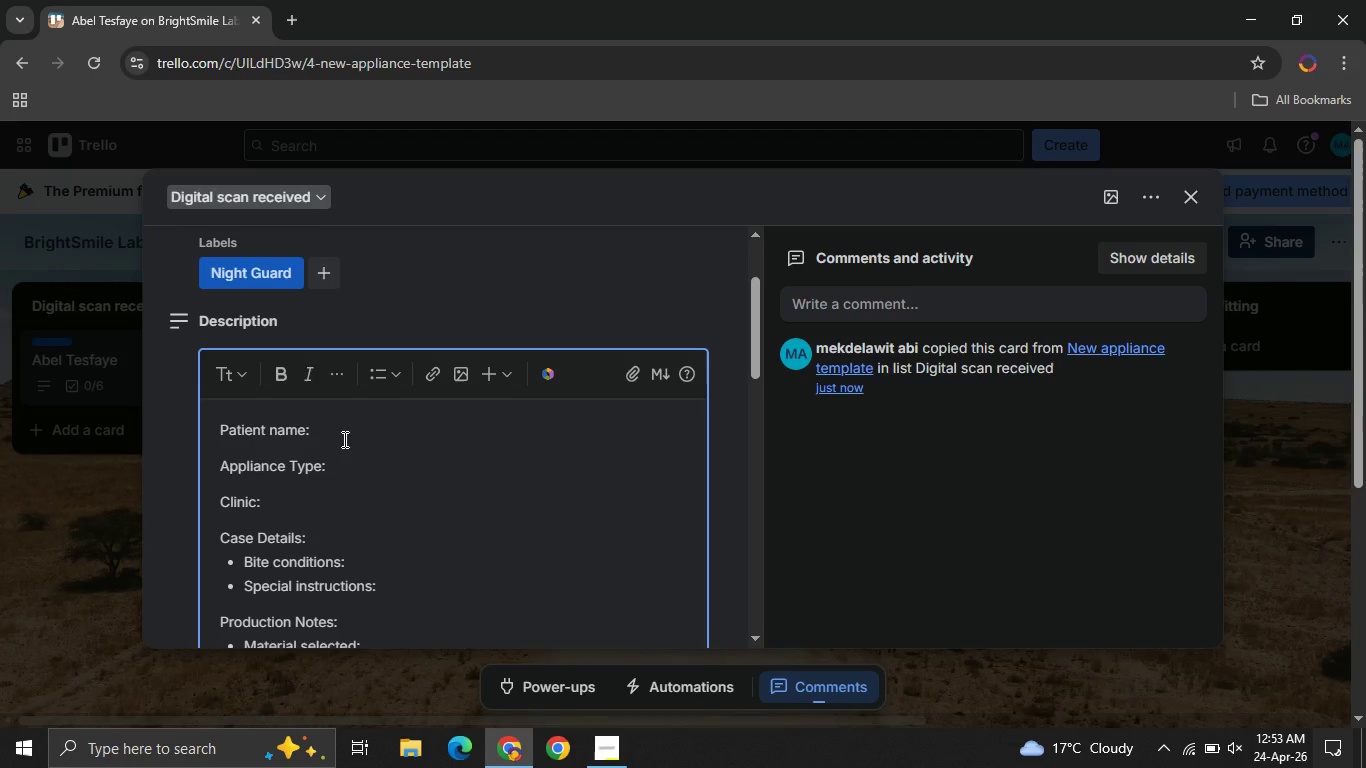 
type( Abel TESFAYE )
 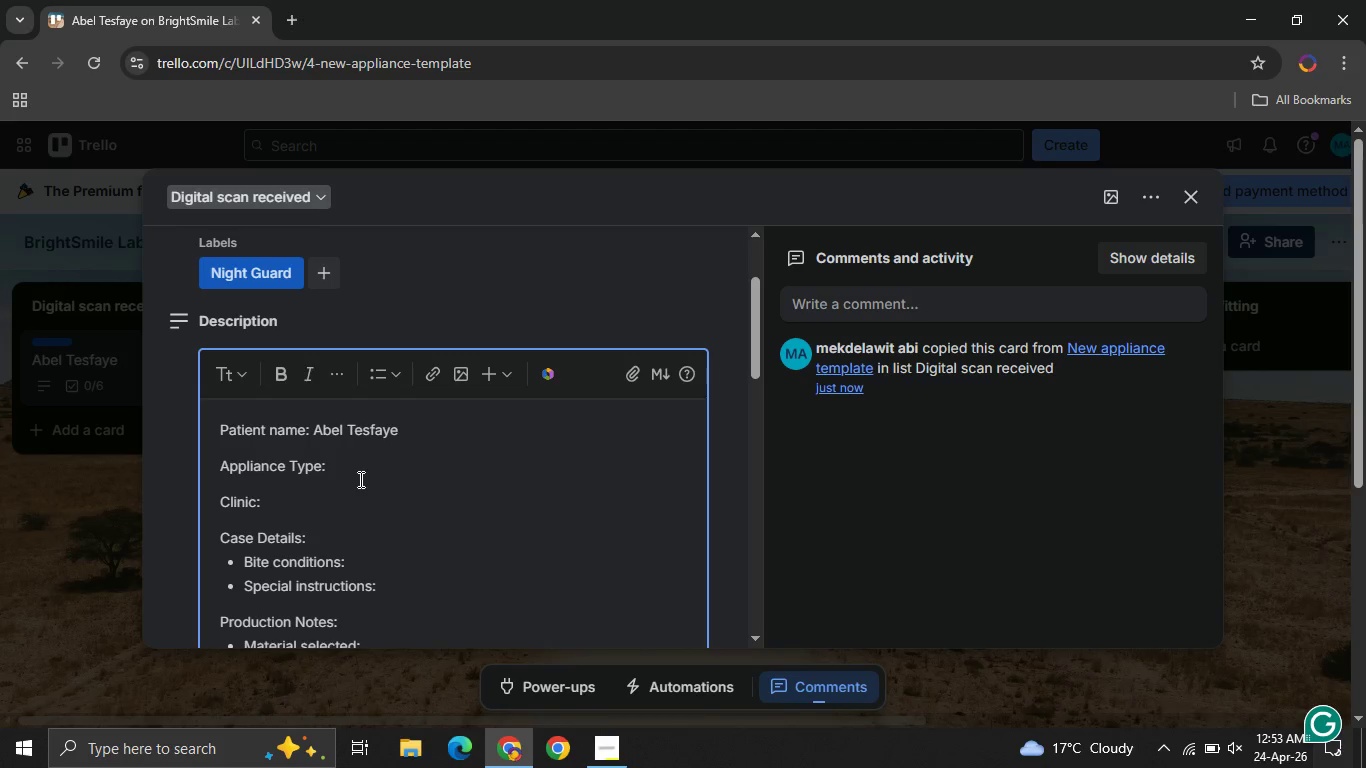 
left_click([359, 479])
 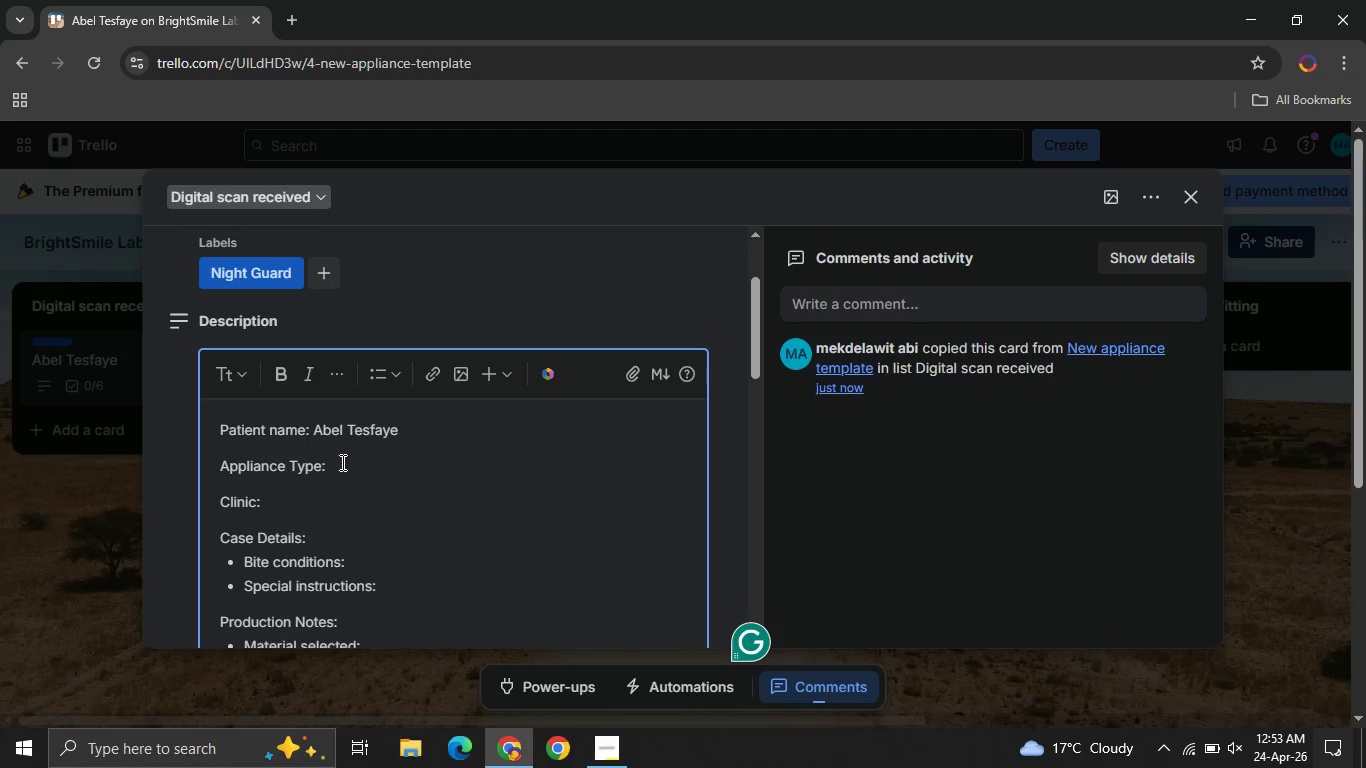 
left_click([341, 462])
 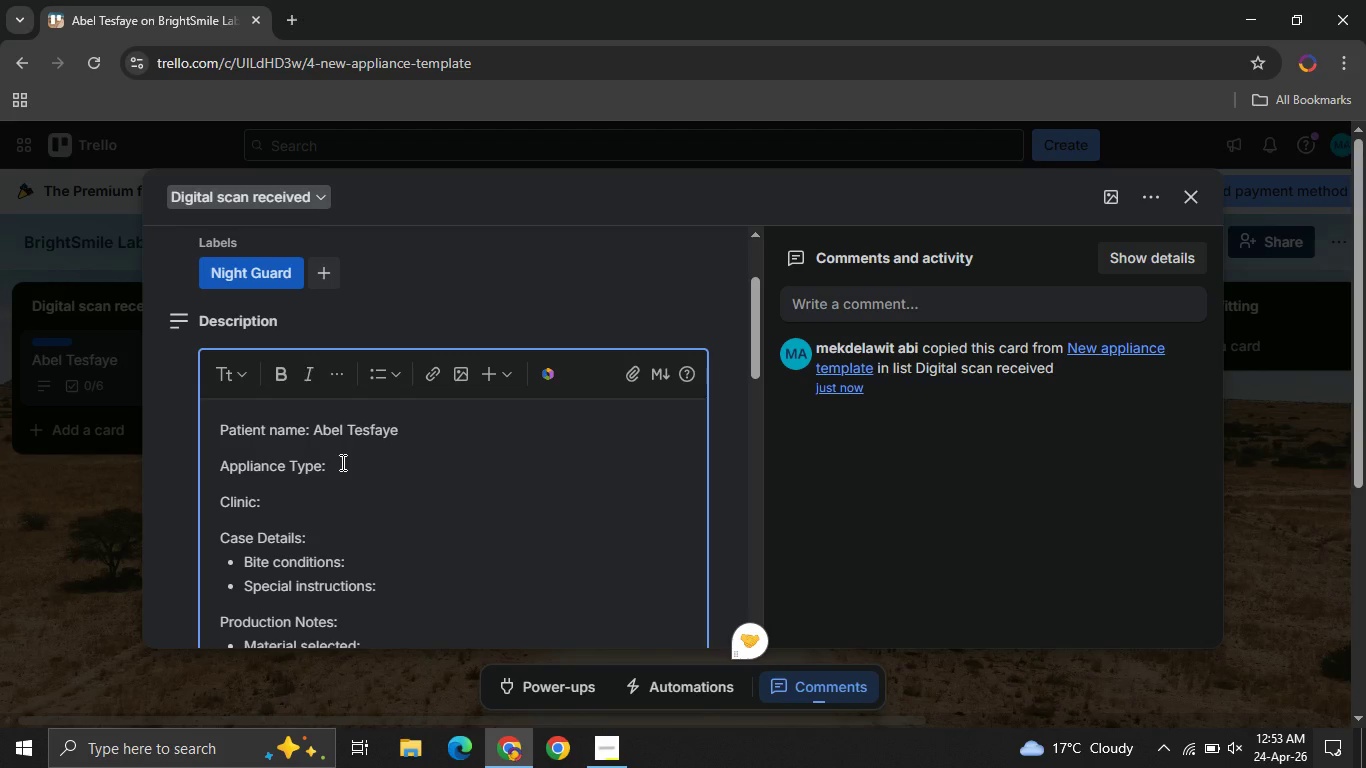 
type(N)
key(Backspace)
type( Night Guard )
 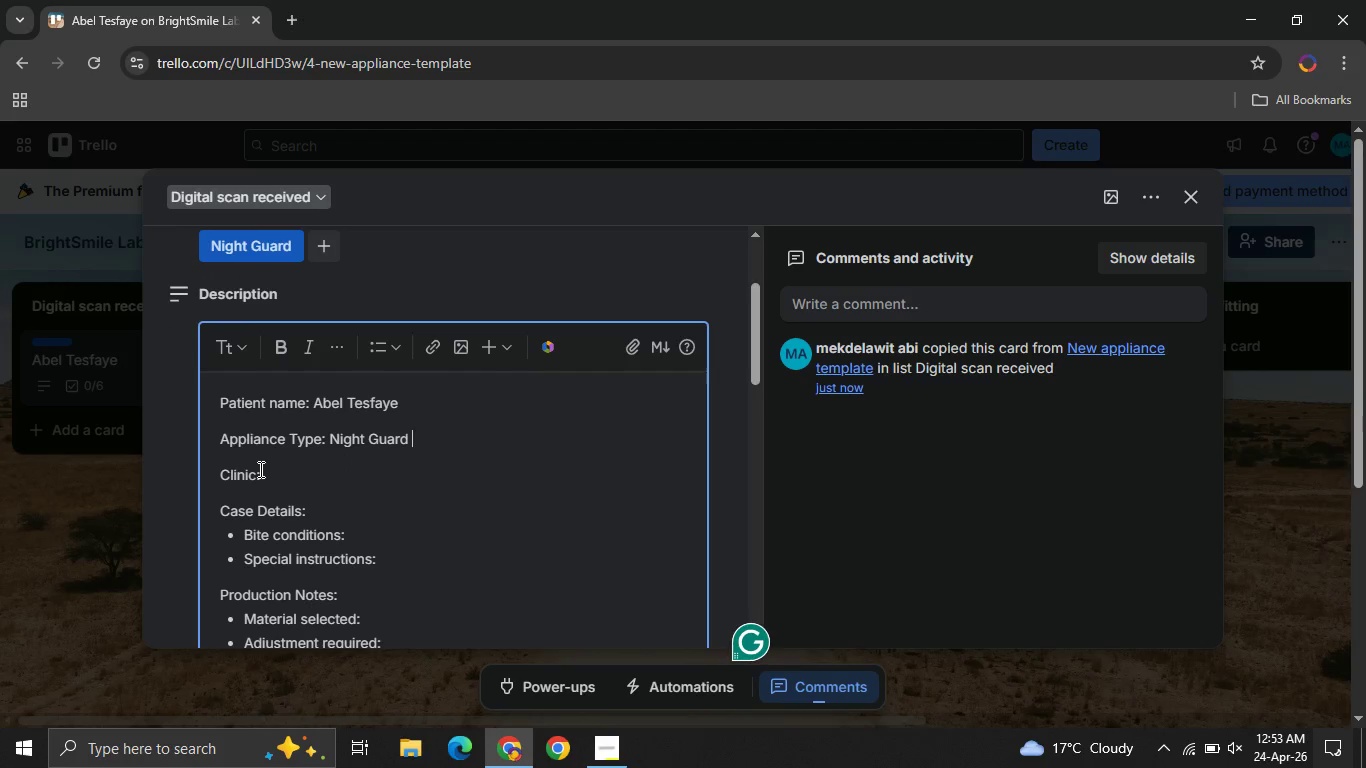 
left_click([277, 475])
 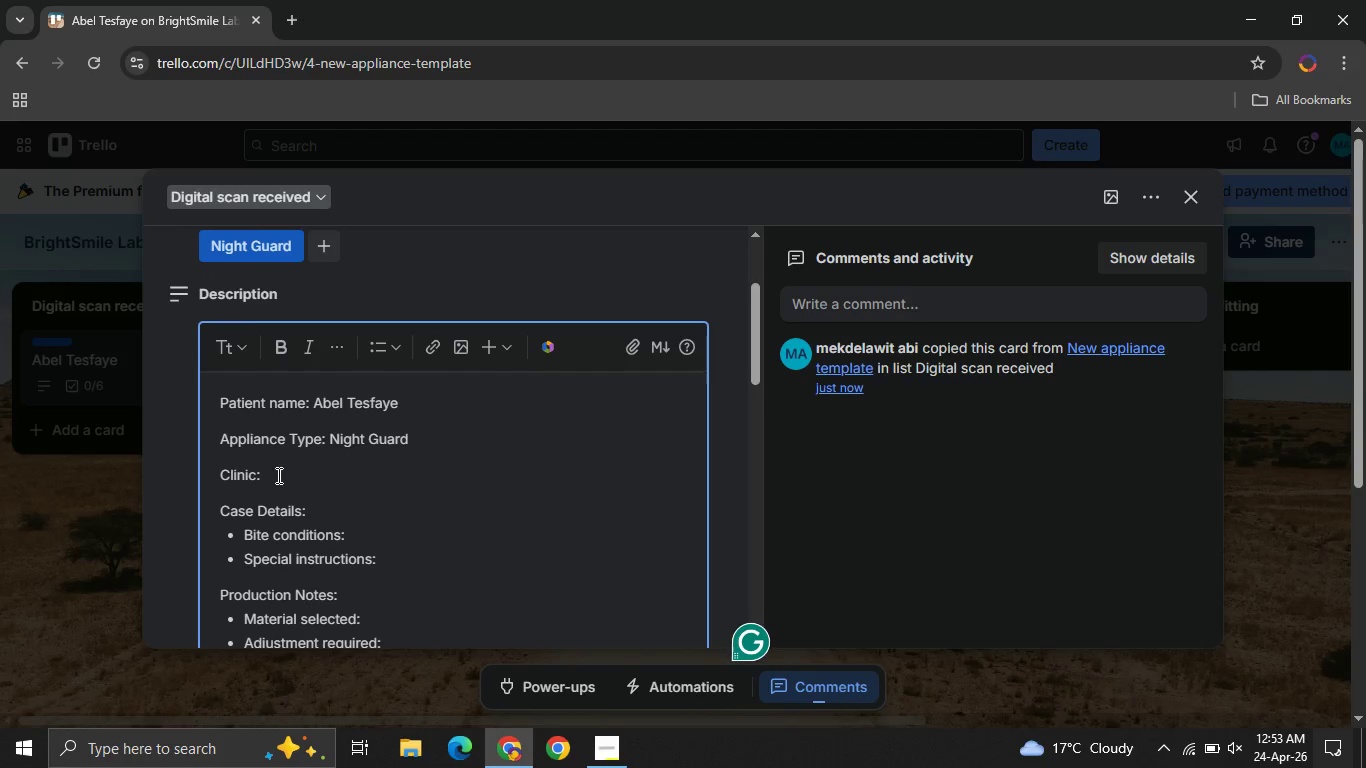 
type( Strr)
key(Backspace)
key(Backspace)
key(Backspace)
type(t. Street )
 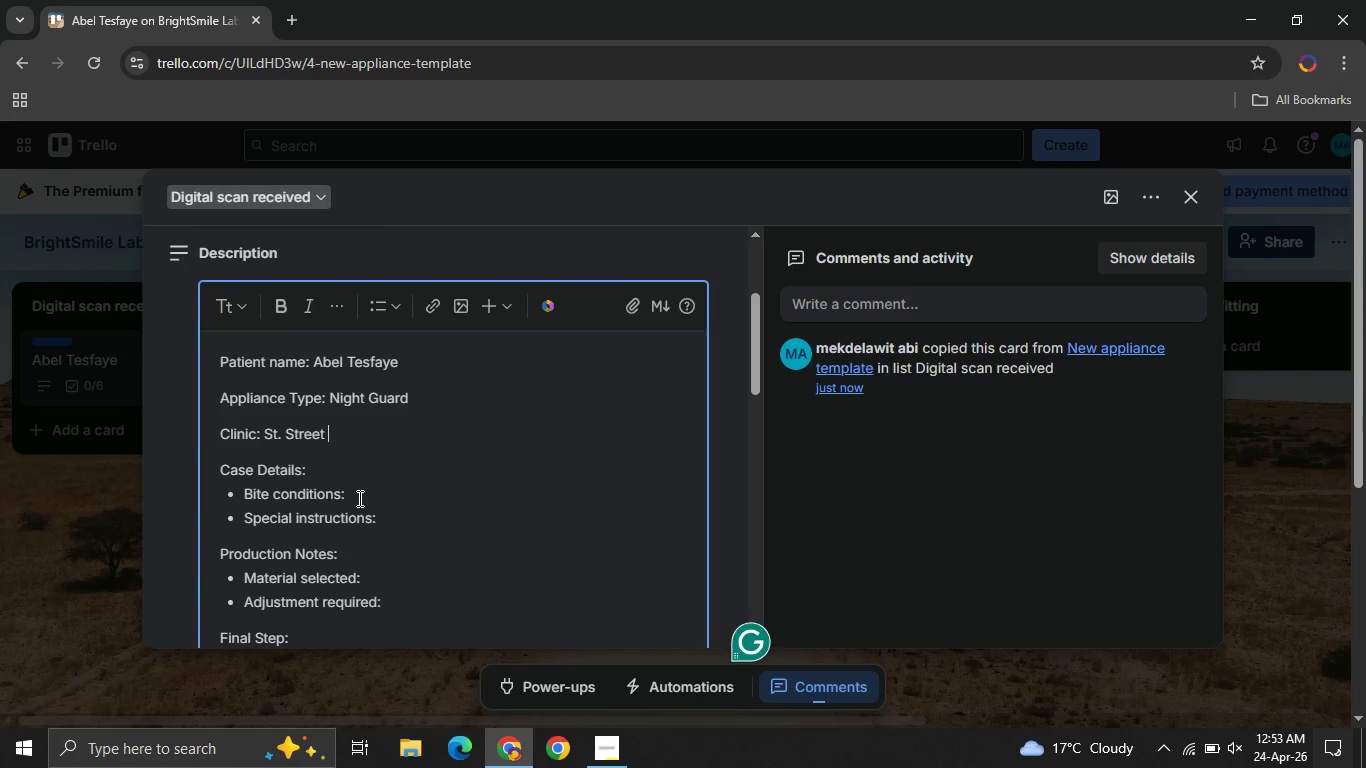 
left_click([364, 498])
 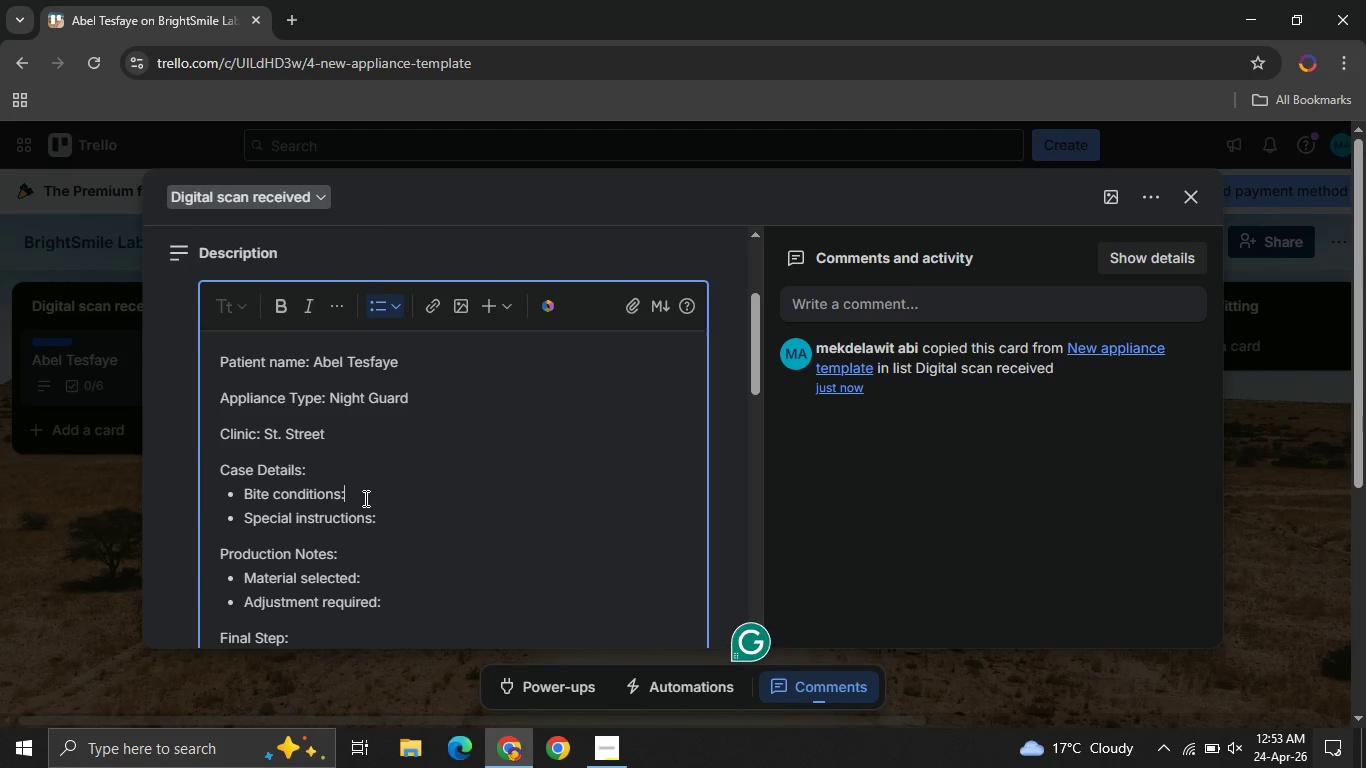 
type( Mild bruxism )
 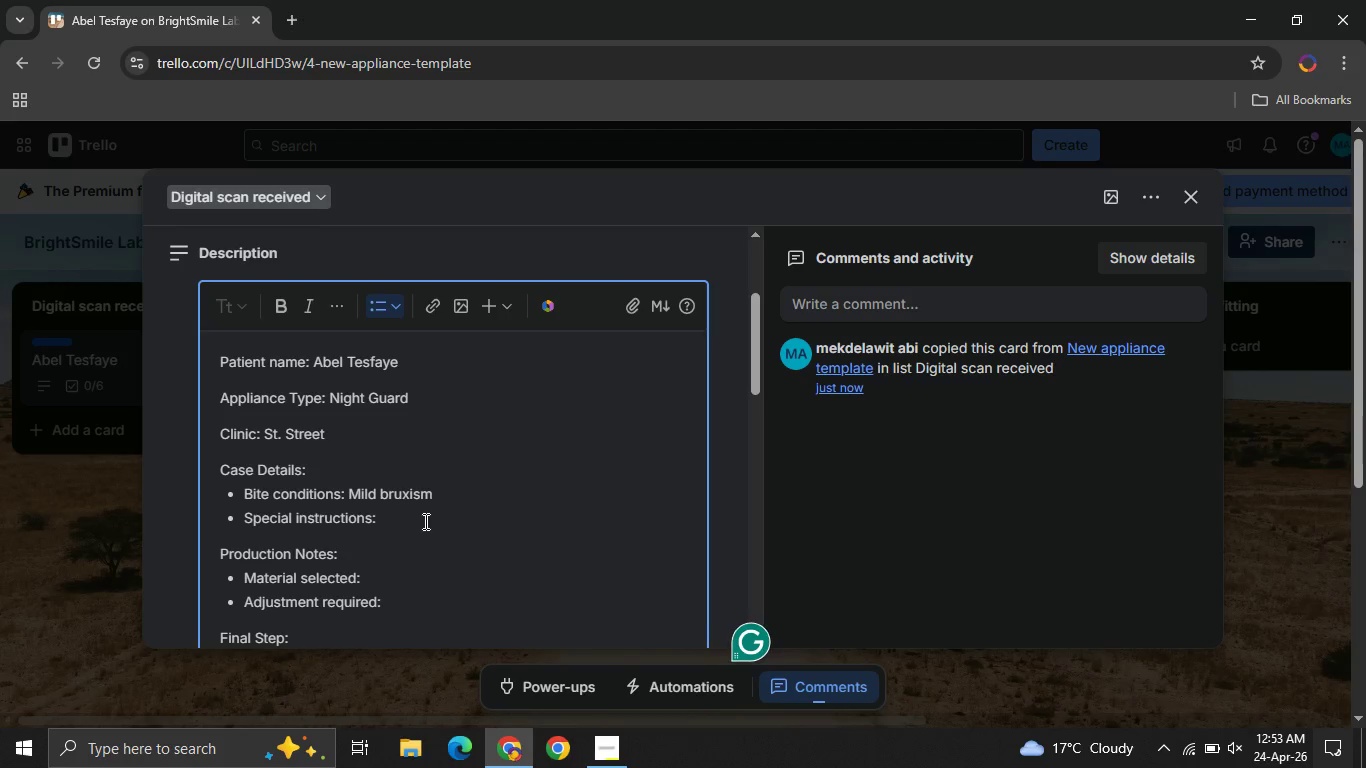 
left_click([424, 521])
 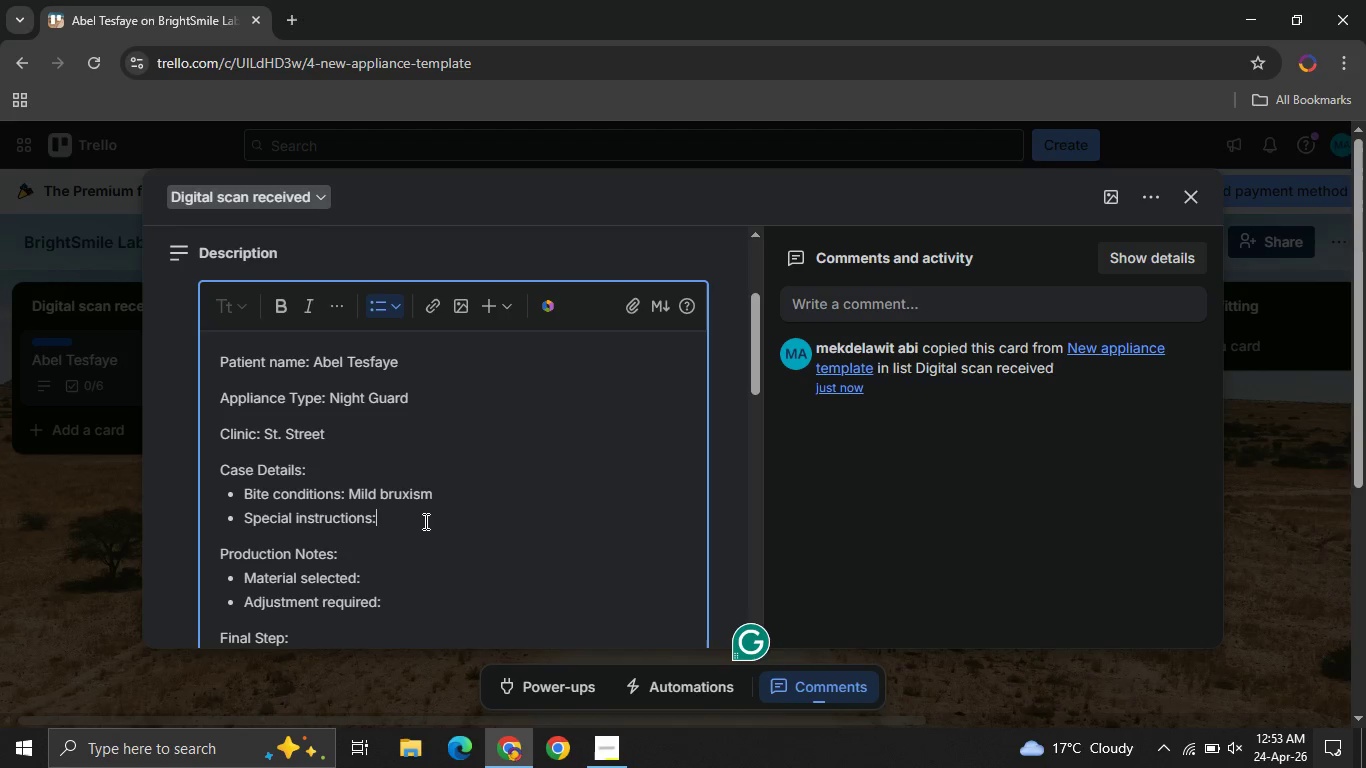 
type( Ensure even bite distribution )
 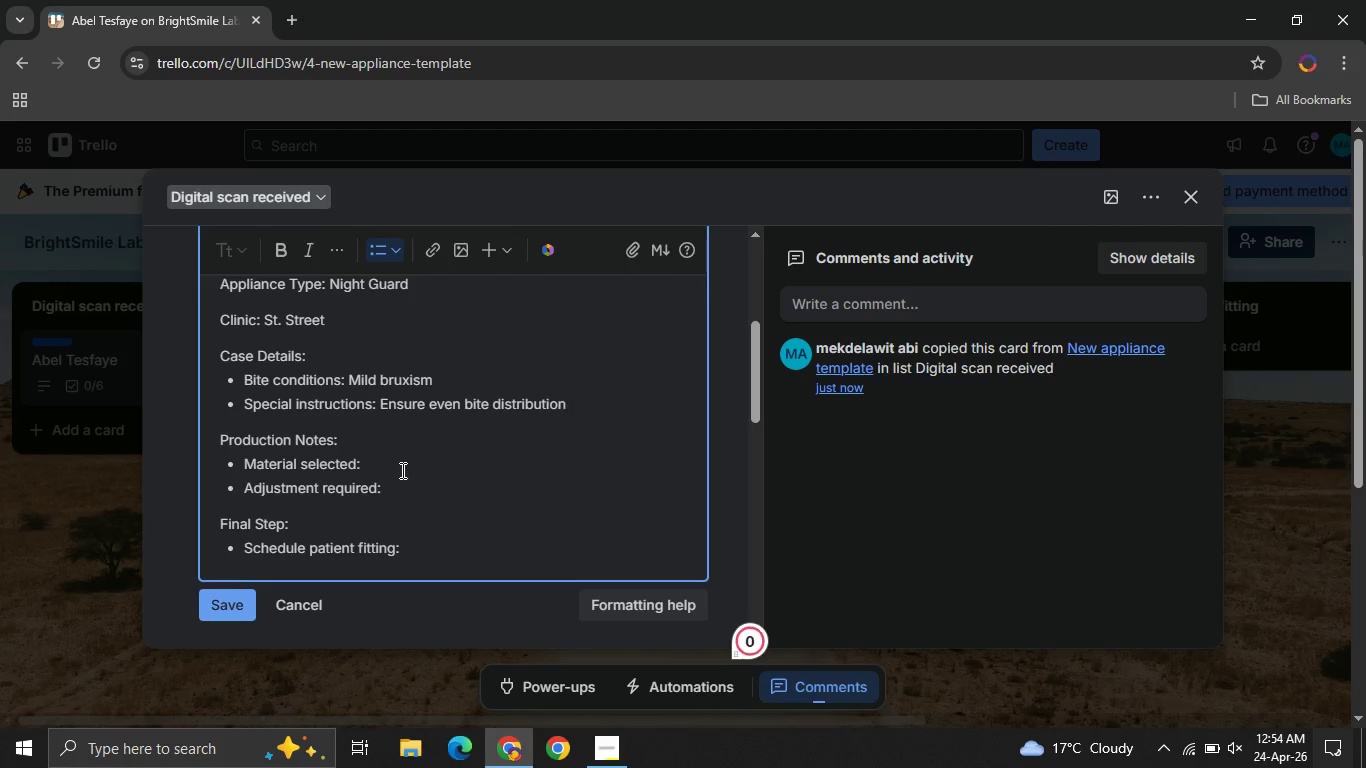 
left_click([393, 461])
 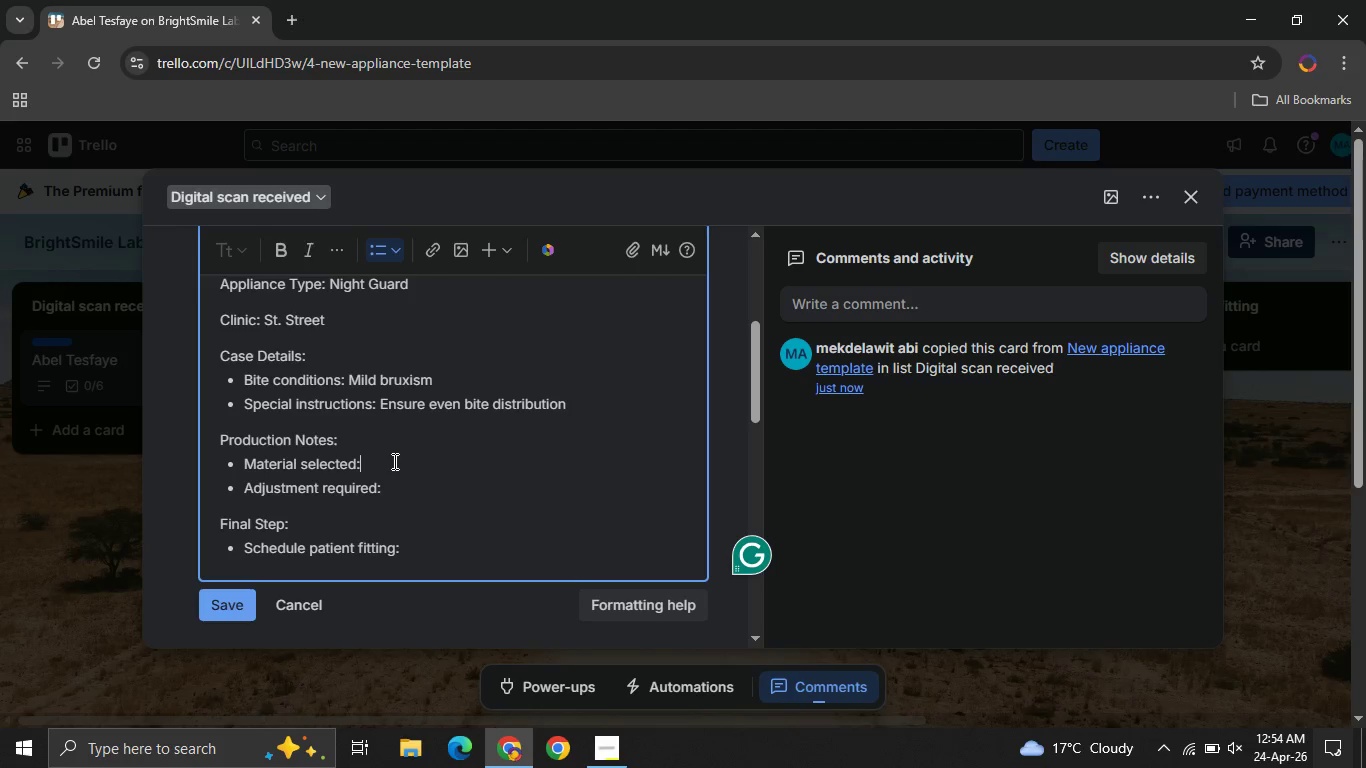 
type( Hard acrylic )
 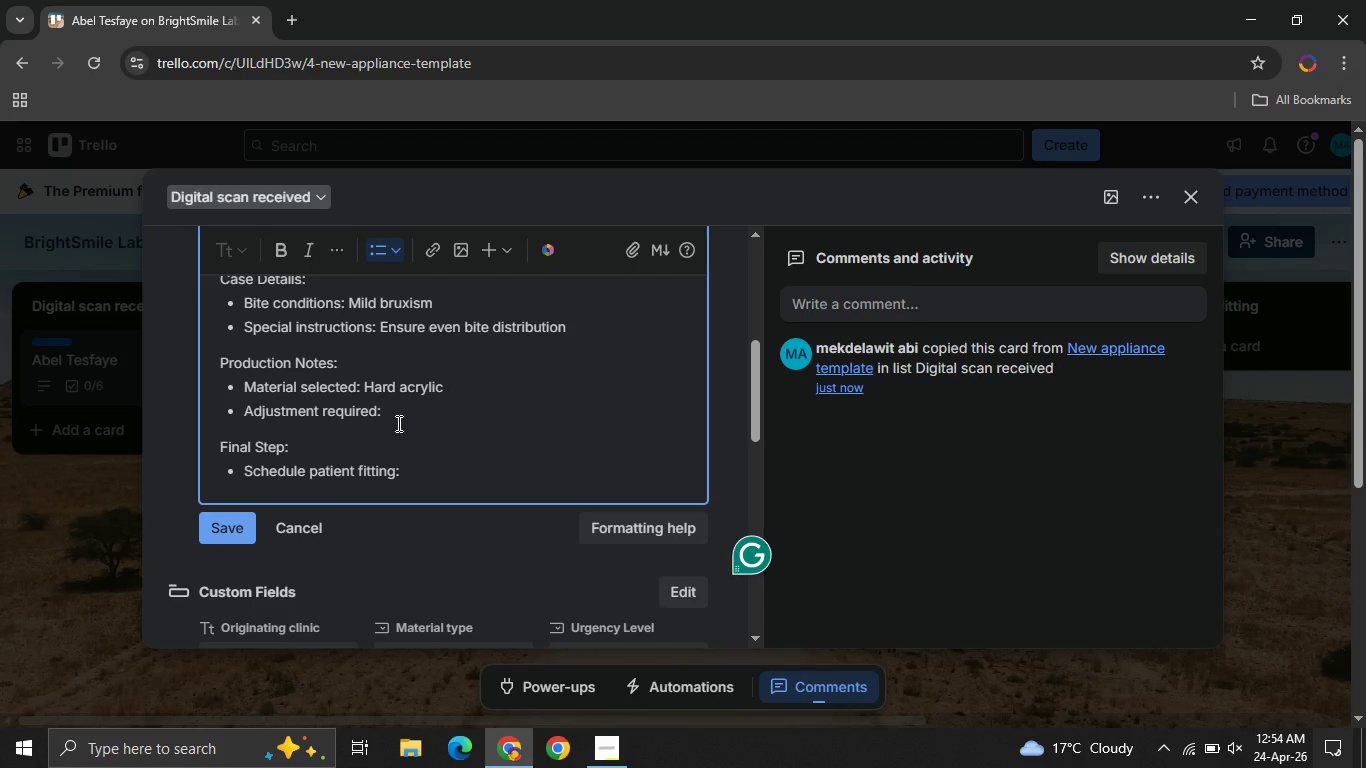 
left_click([397, 410])
 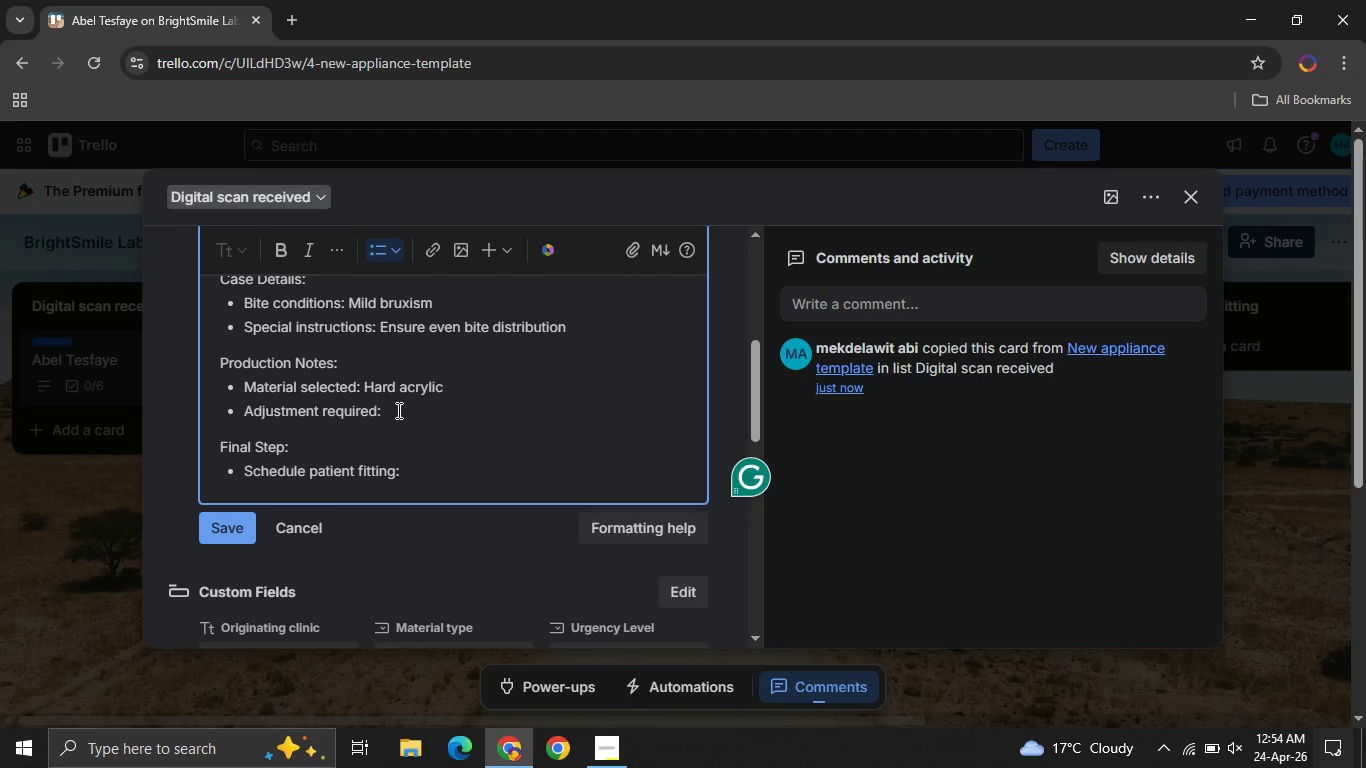 
key(Space)
 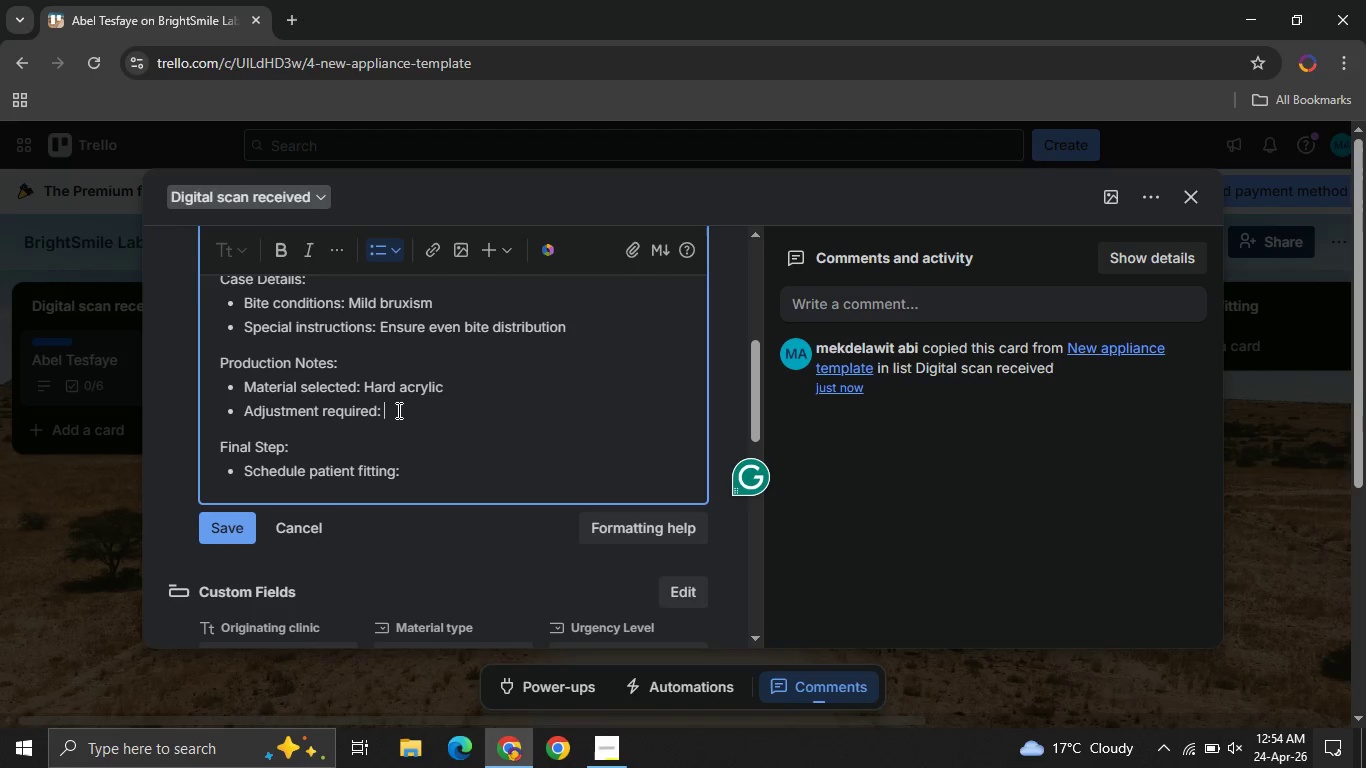 
wait(9.56)
 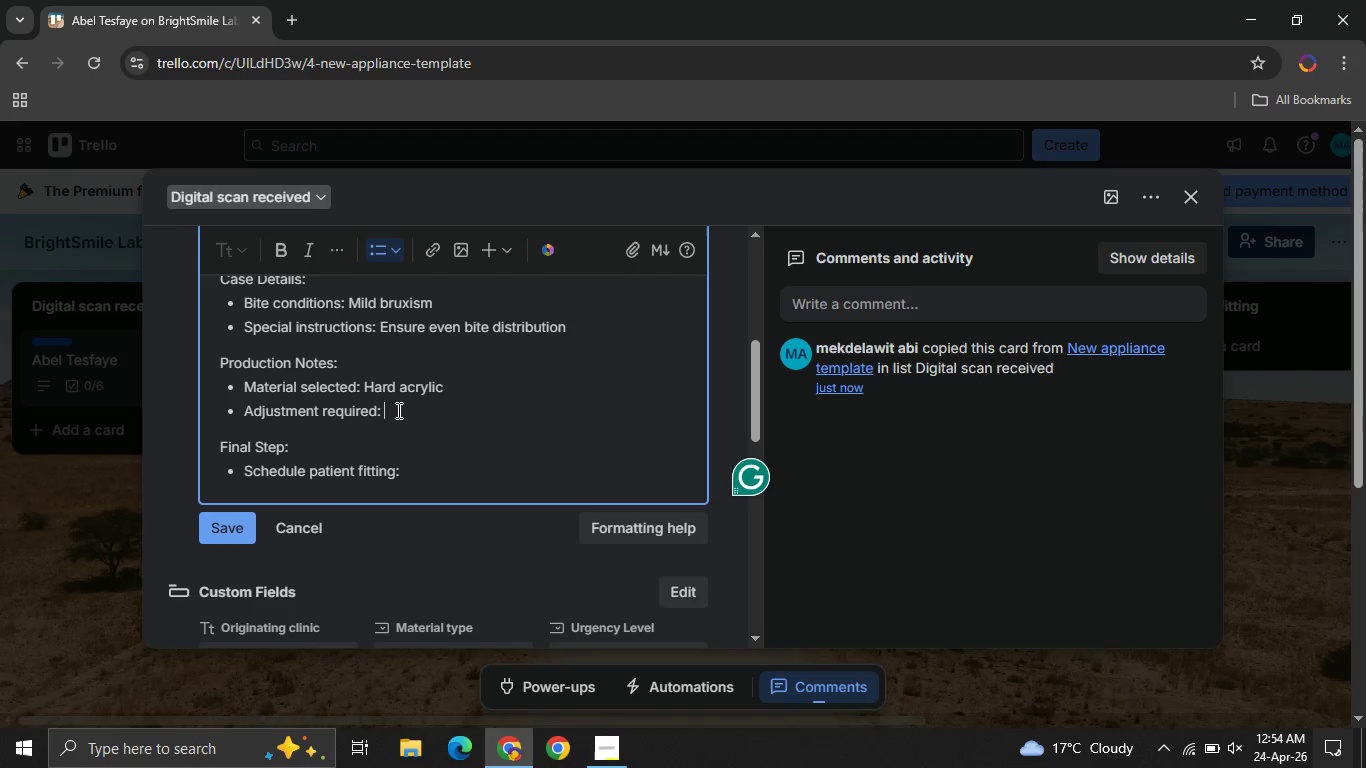 
type(Minor occlusal smoothing )
 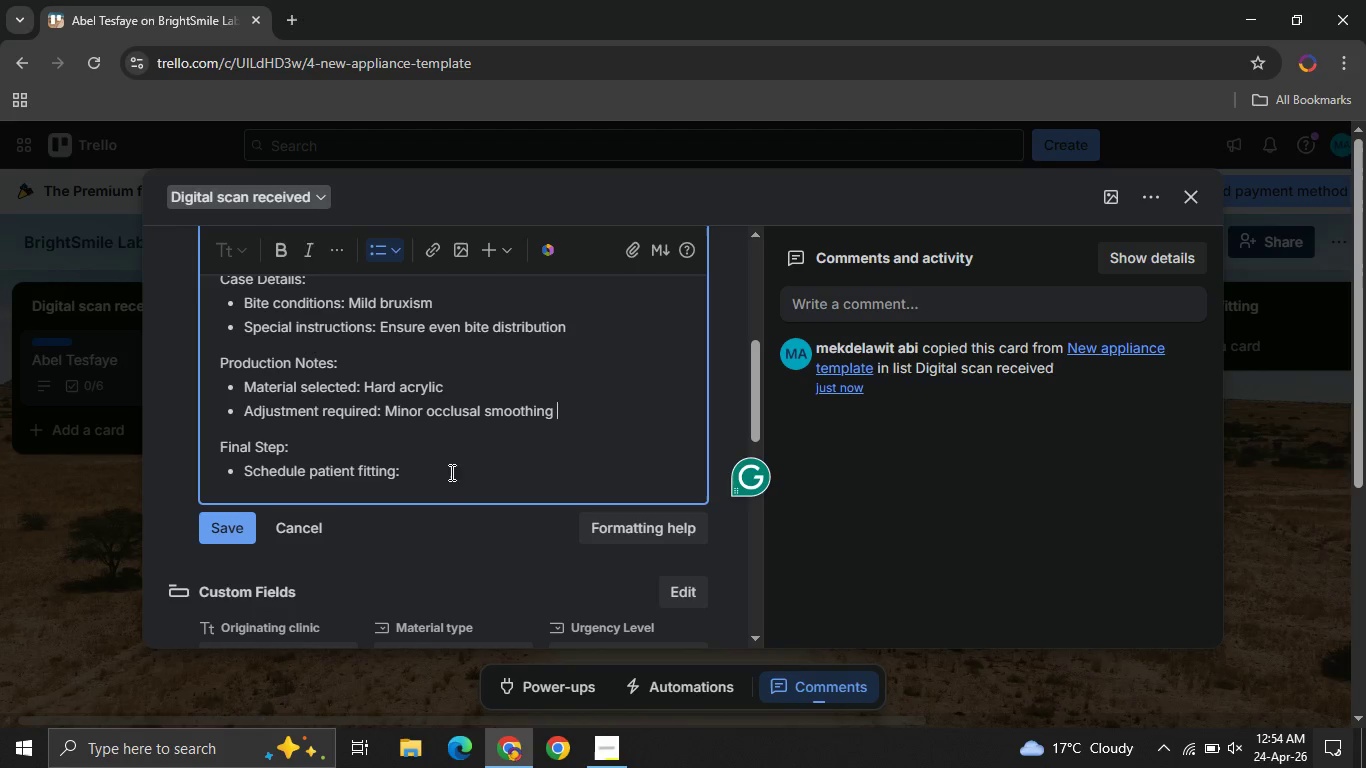 
left_click([437, 461])
 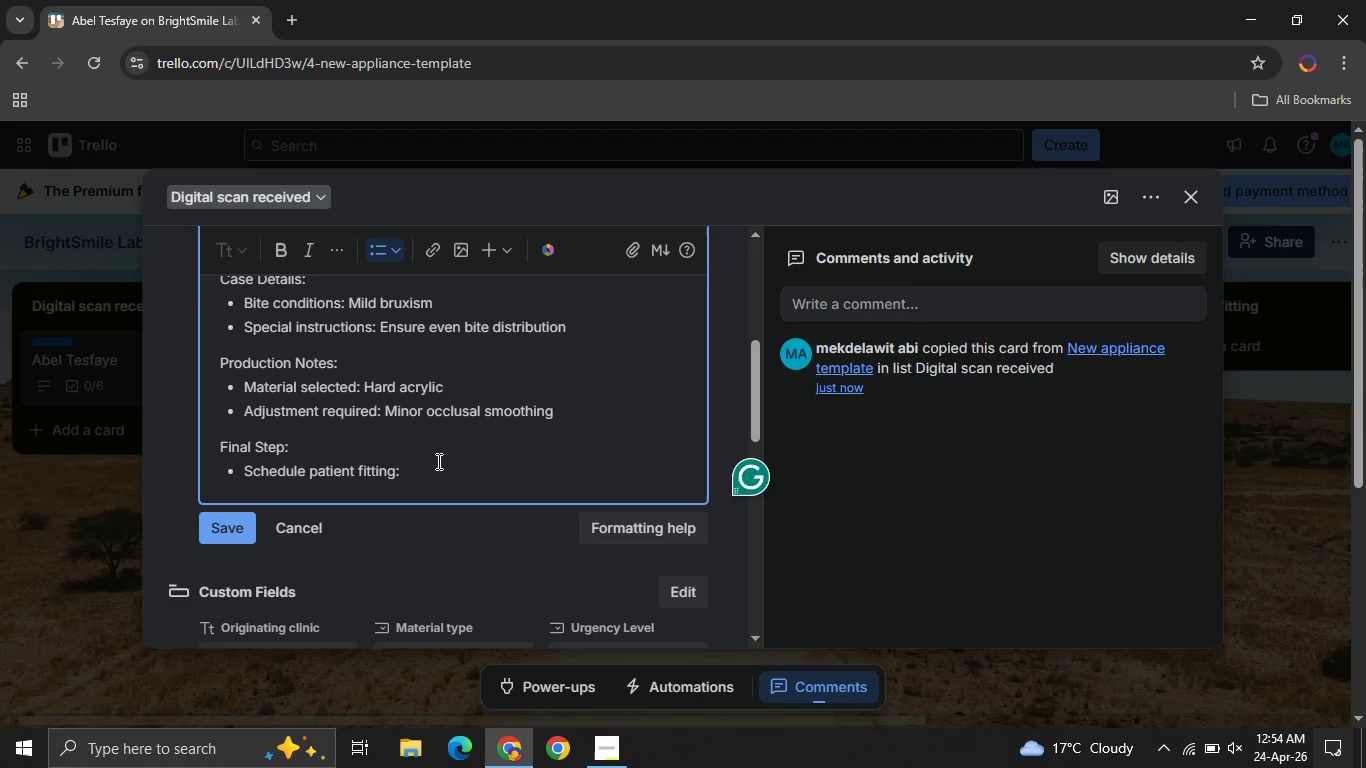 
key(Space)
 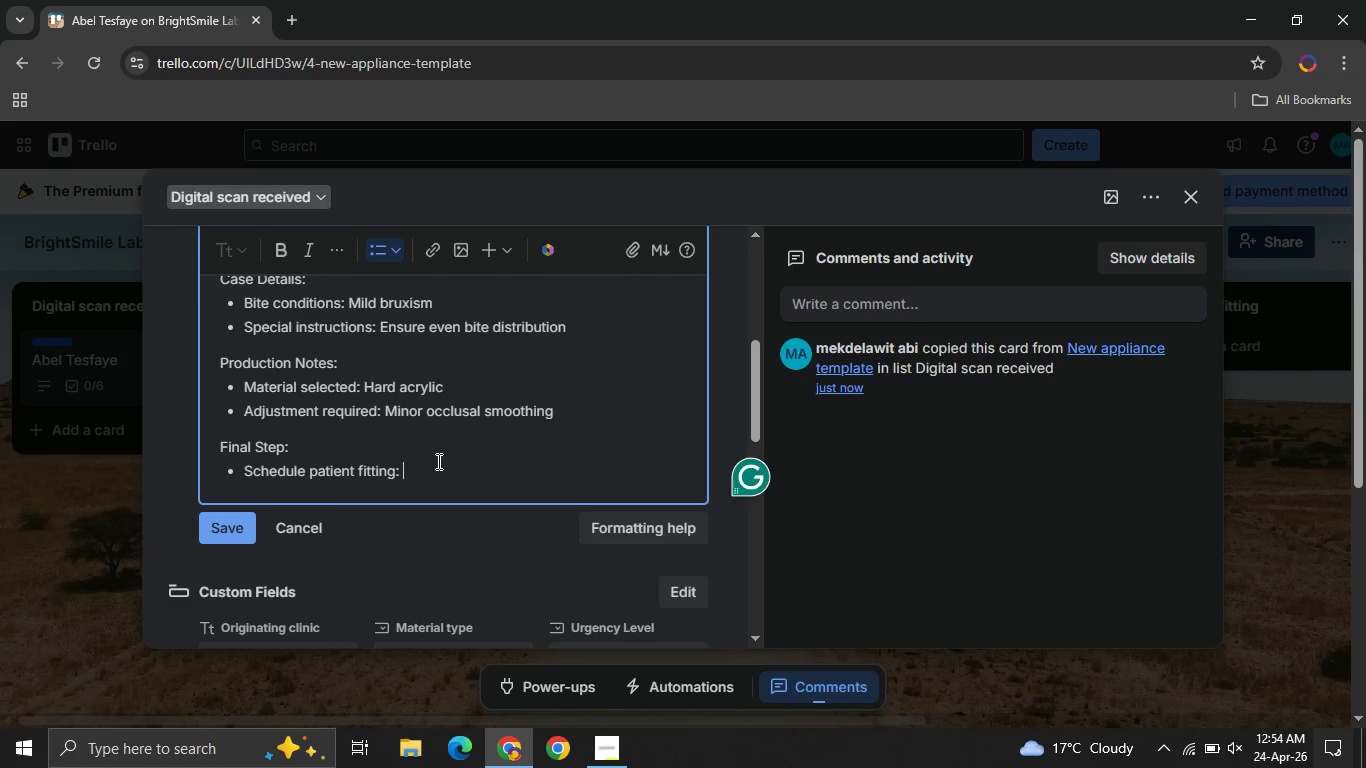 
key(Backspace)
 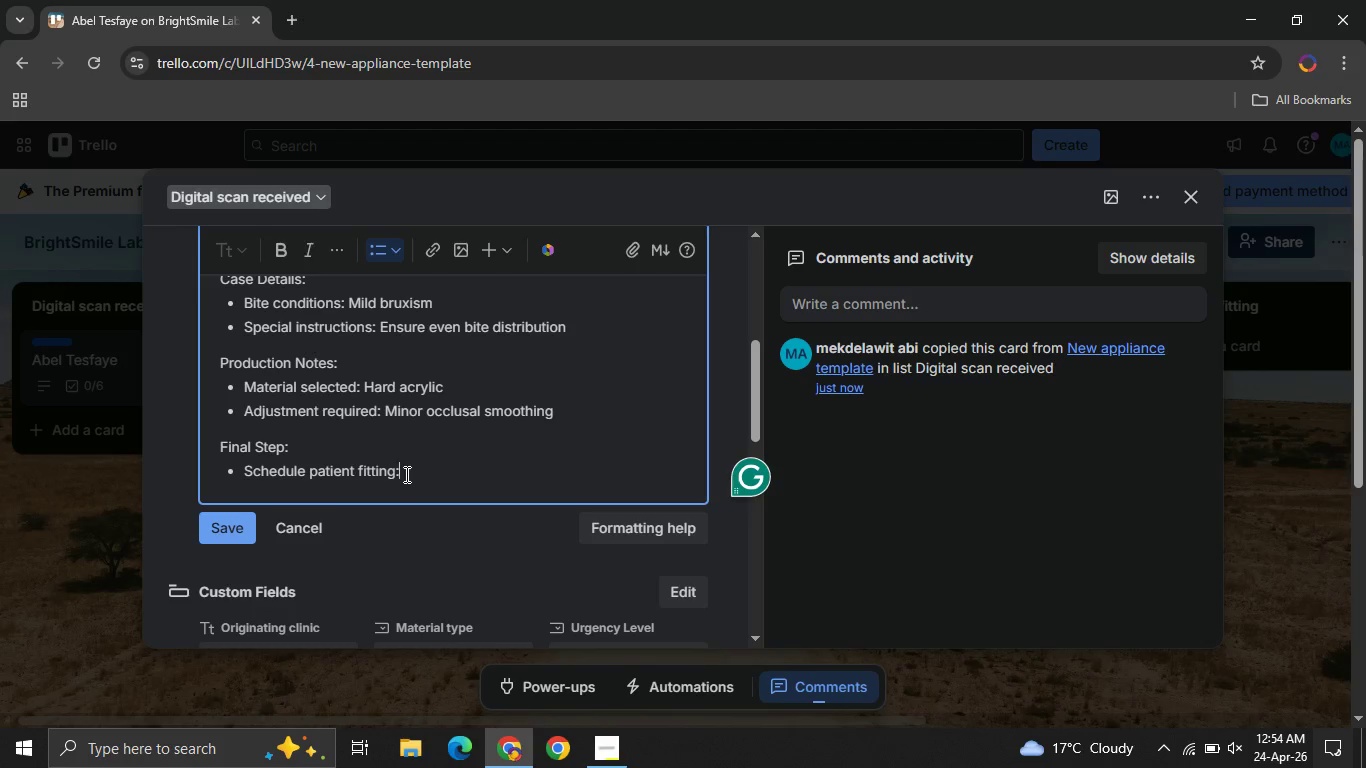 
key(Backspace)
 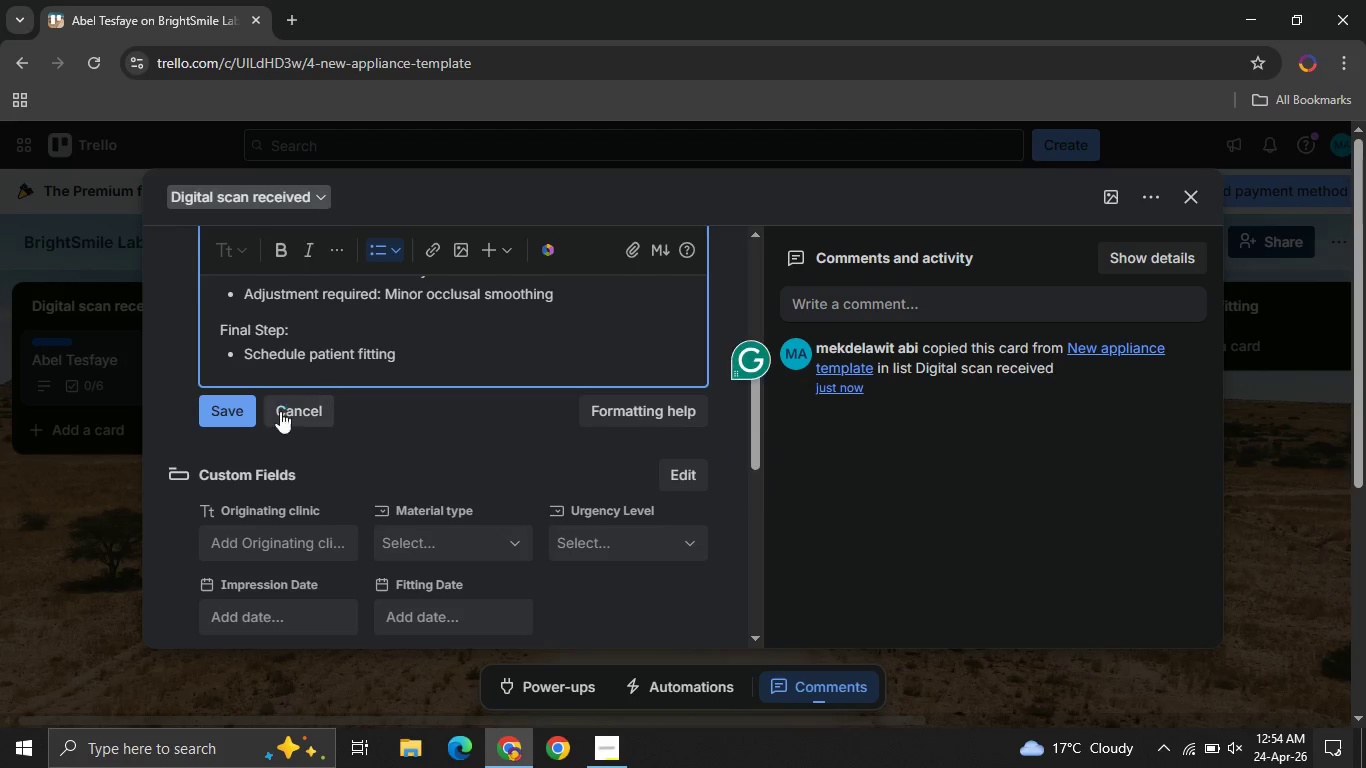 
left_click([221, 410])
 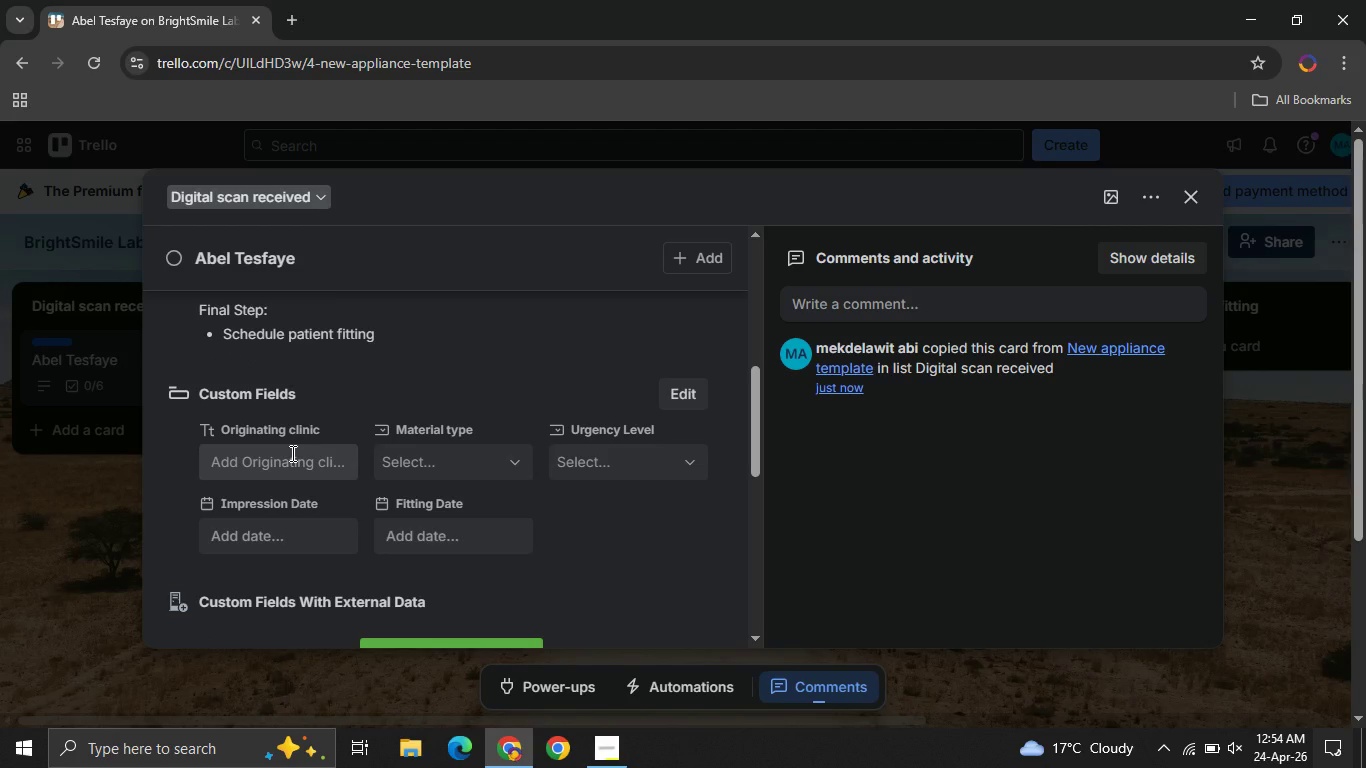 
wait(9.82)
 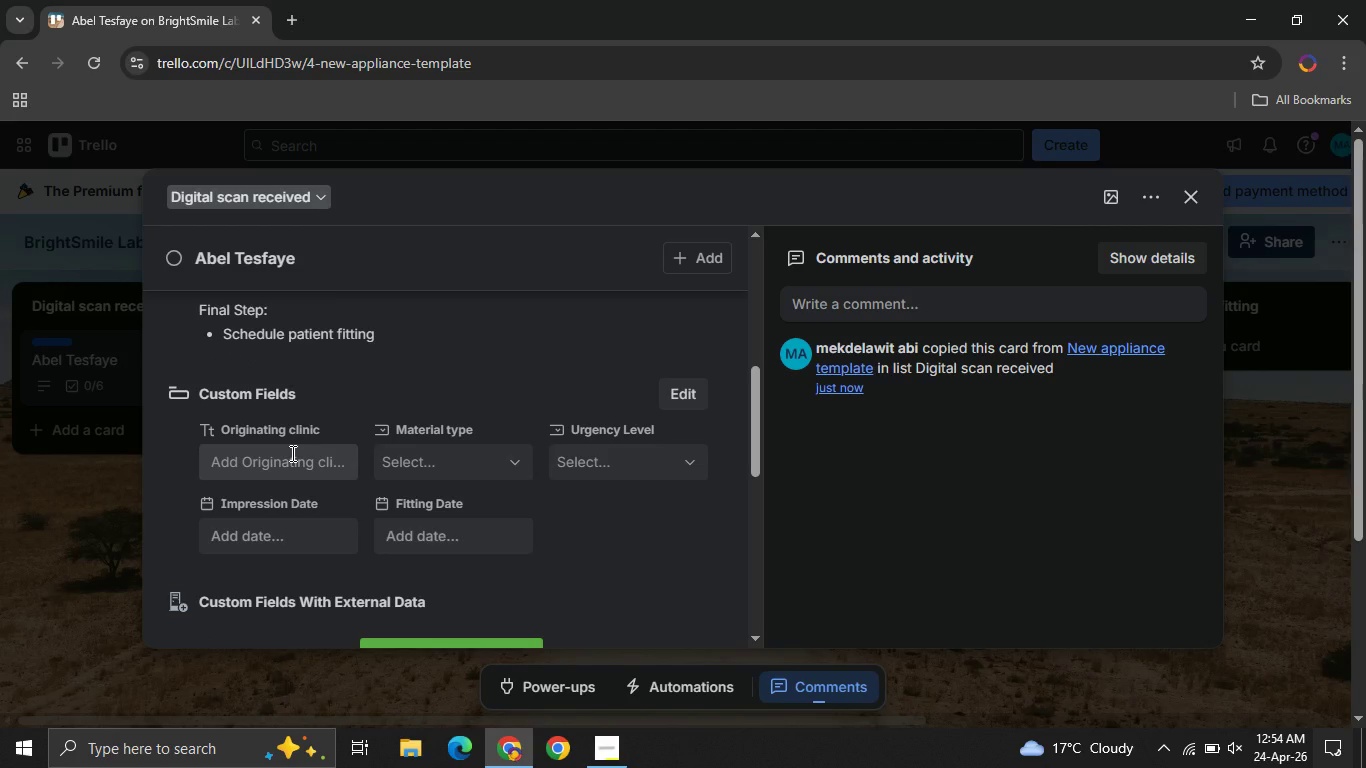 
mouse_move([222, 393])
 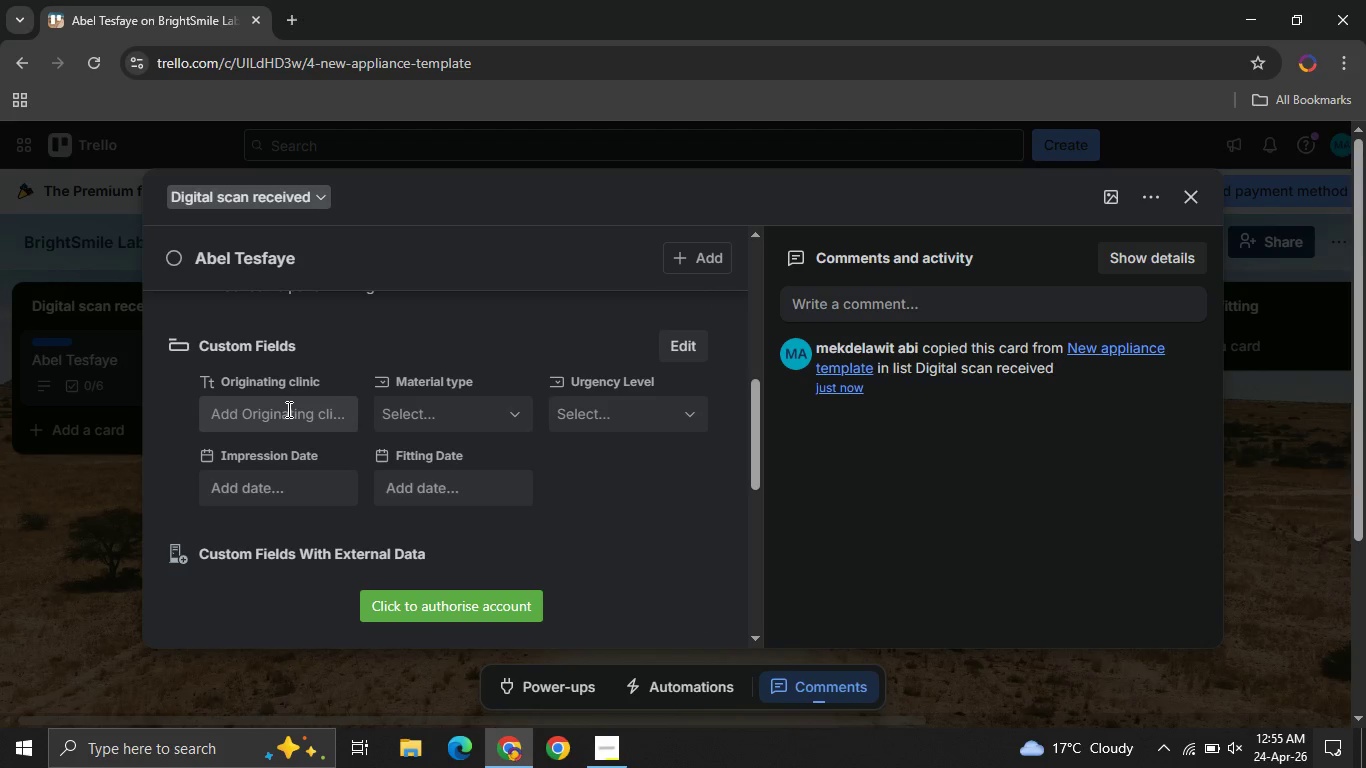 
left_click([287, 409])
 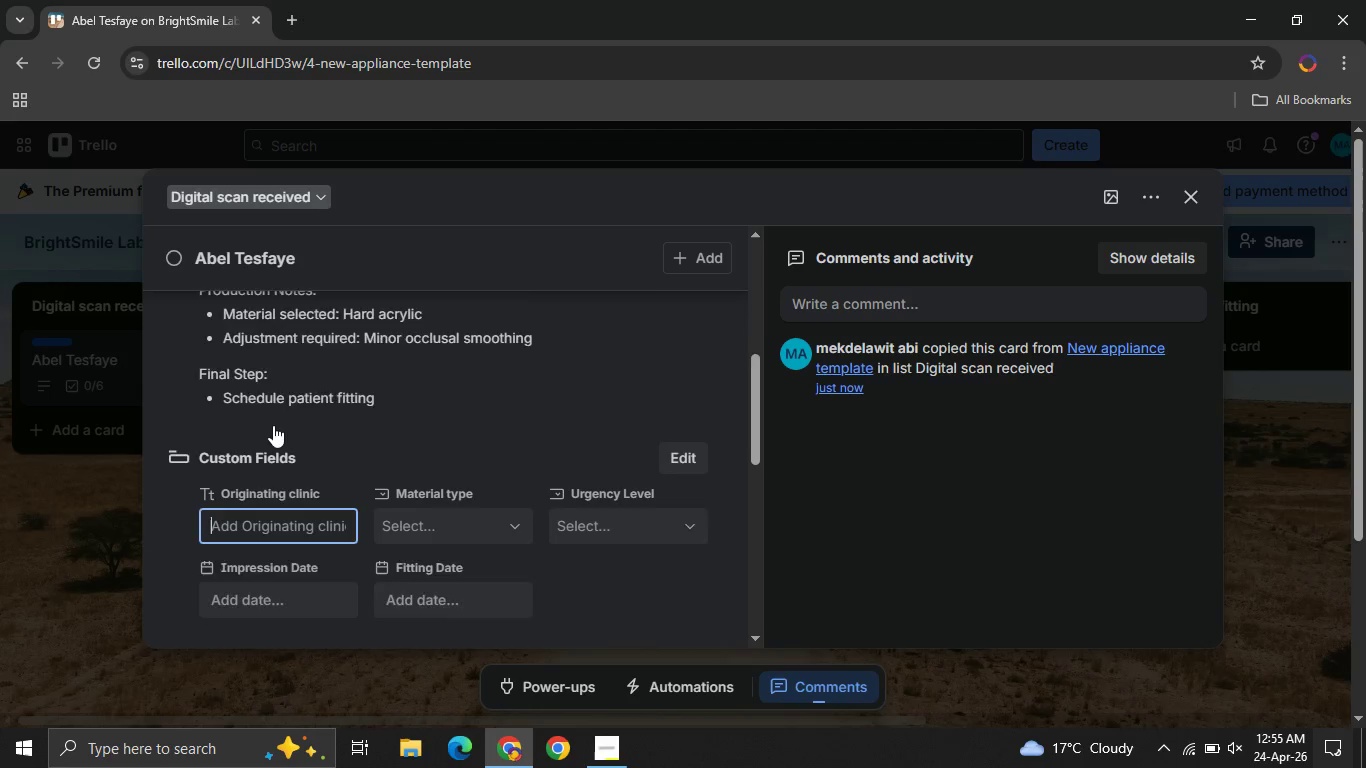 
type(St. Strre)
key(Backspace)
key(Backspace)
key(Backspace)
type(reet )
 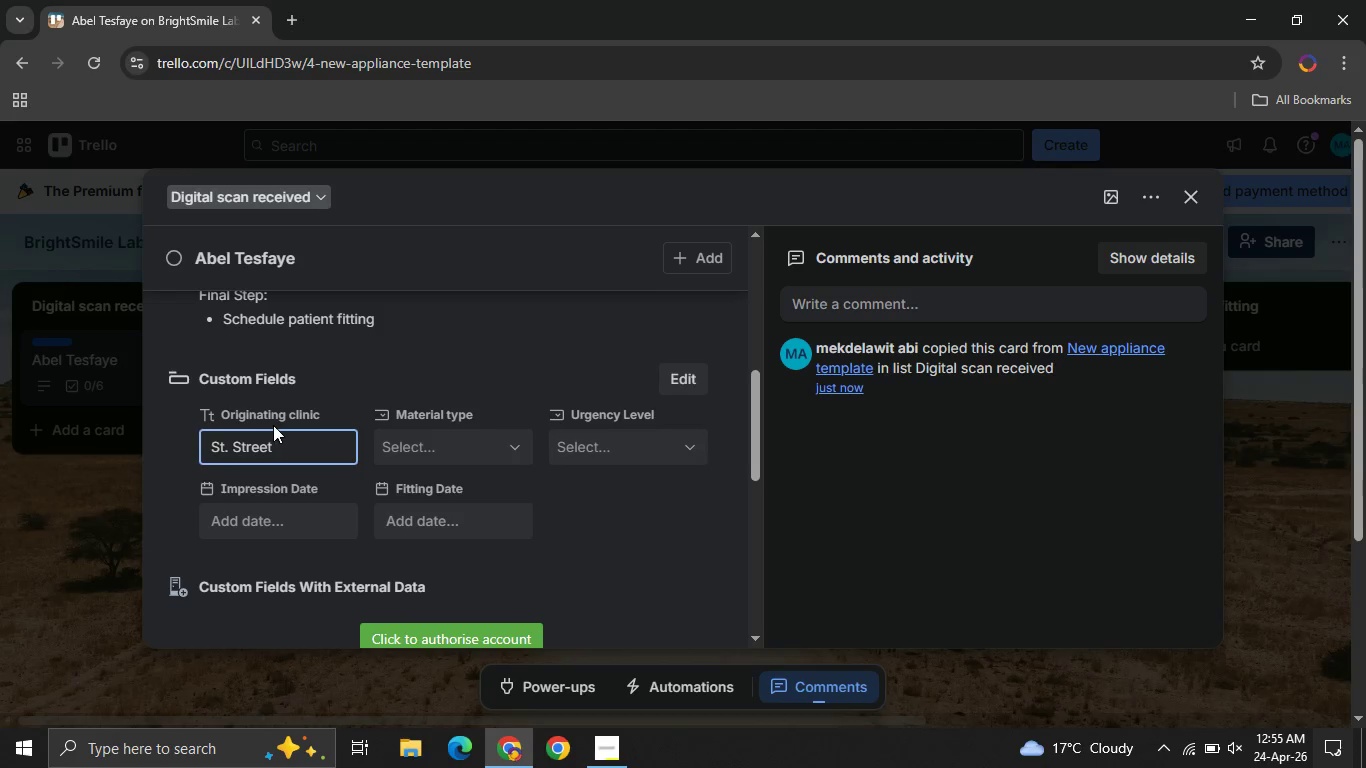 
key(Enter)
 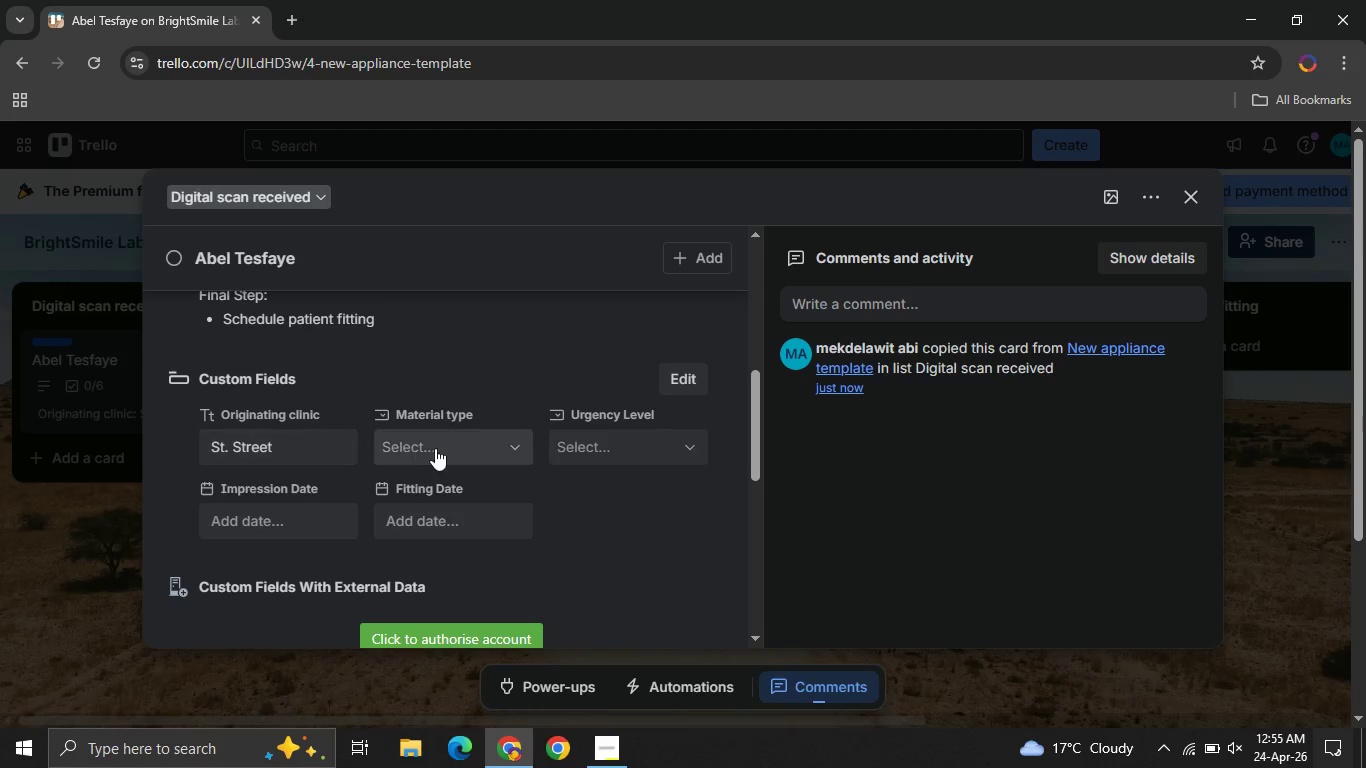 
left_click([438, 449])
 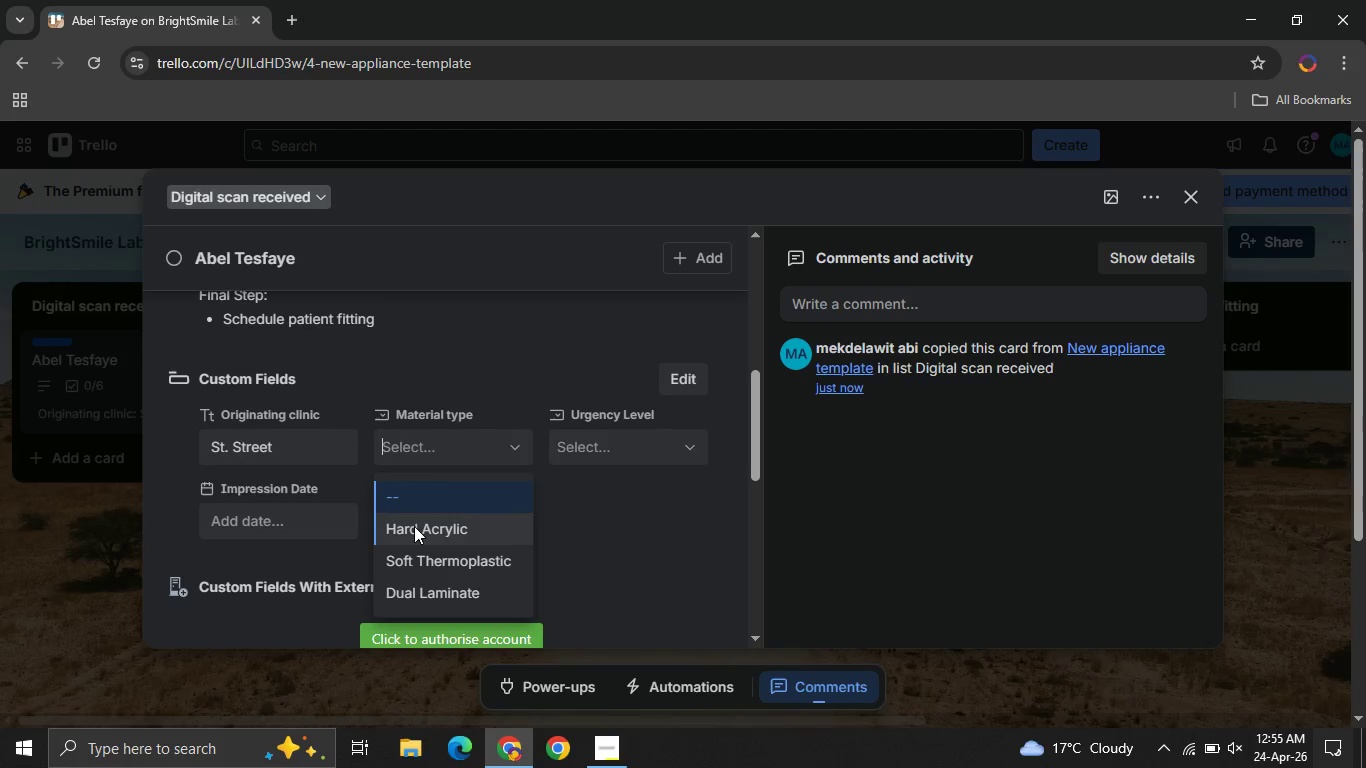 
left_click([413, 525])
 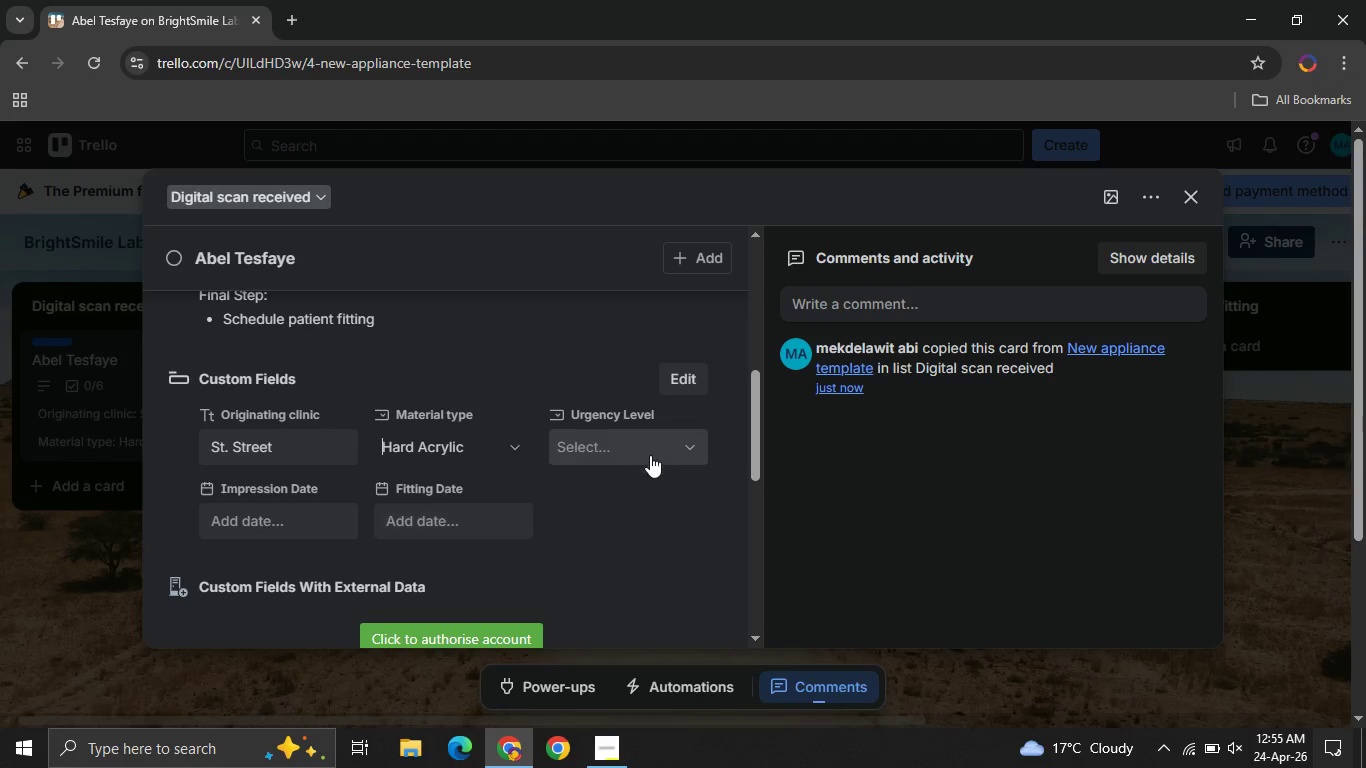 
left_click([650, 455])
 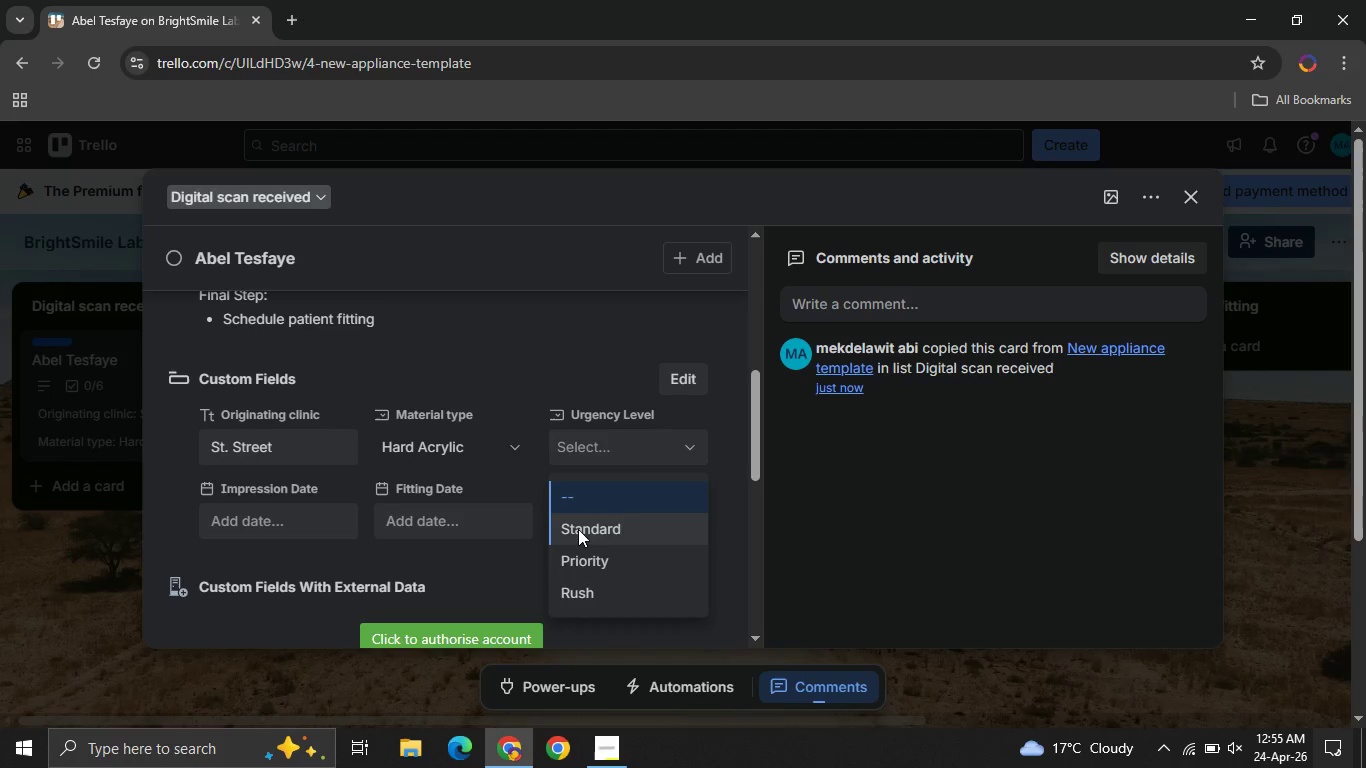 
left_click([577, 527])
 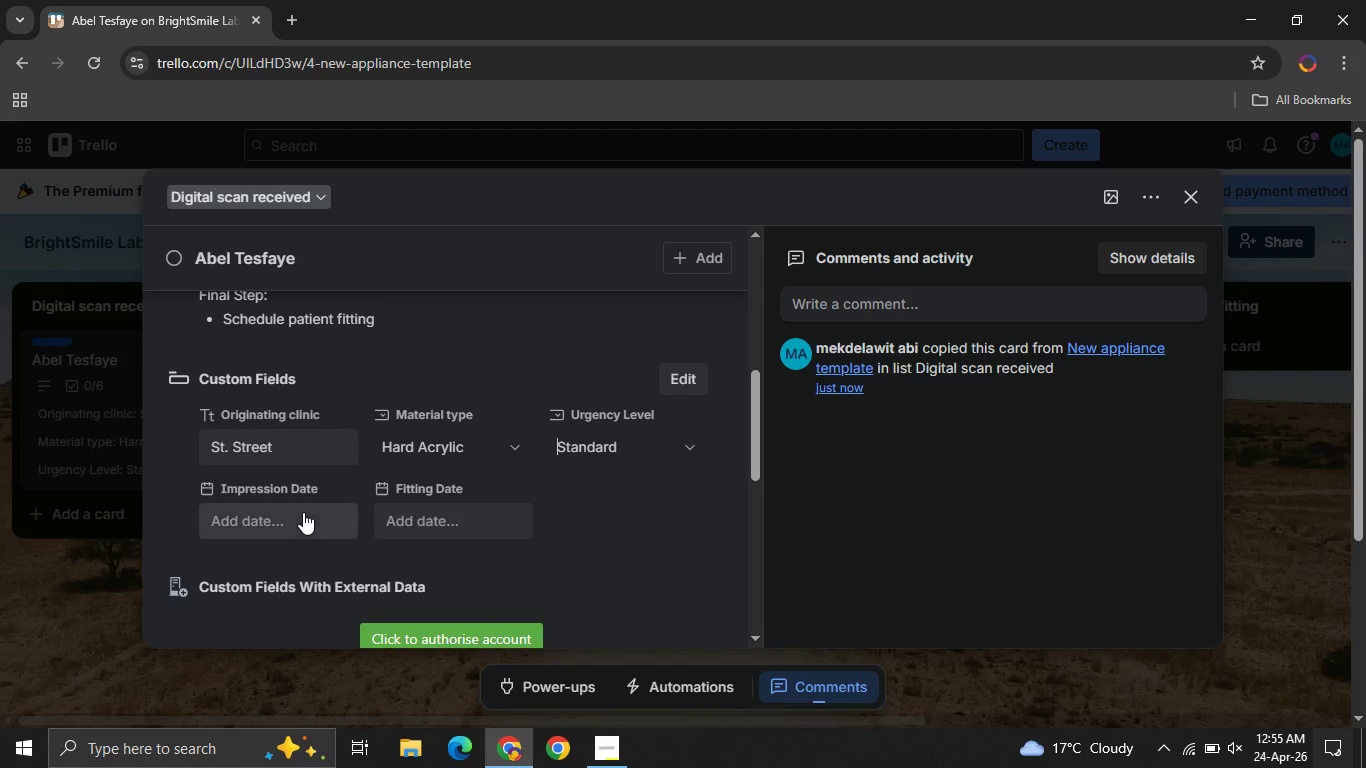 
left_click([303, 512])
 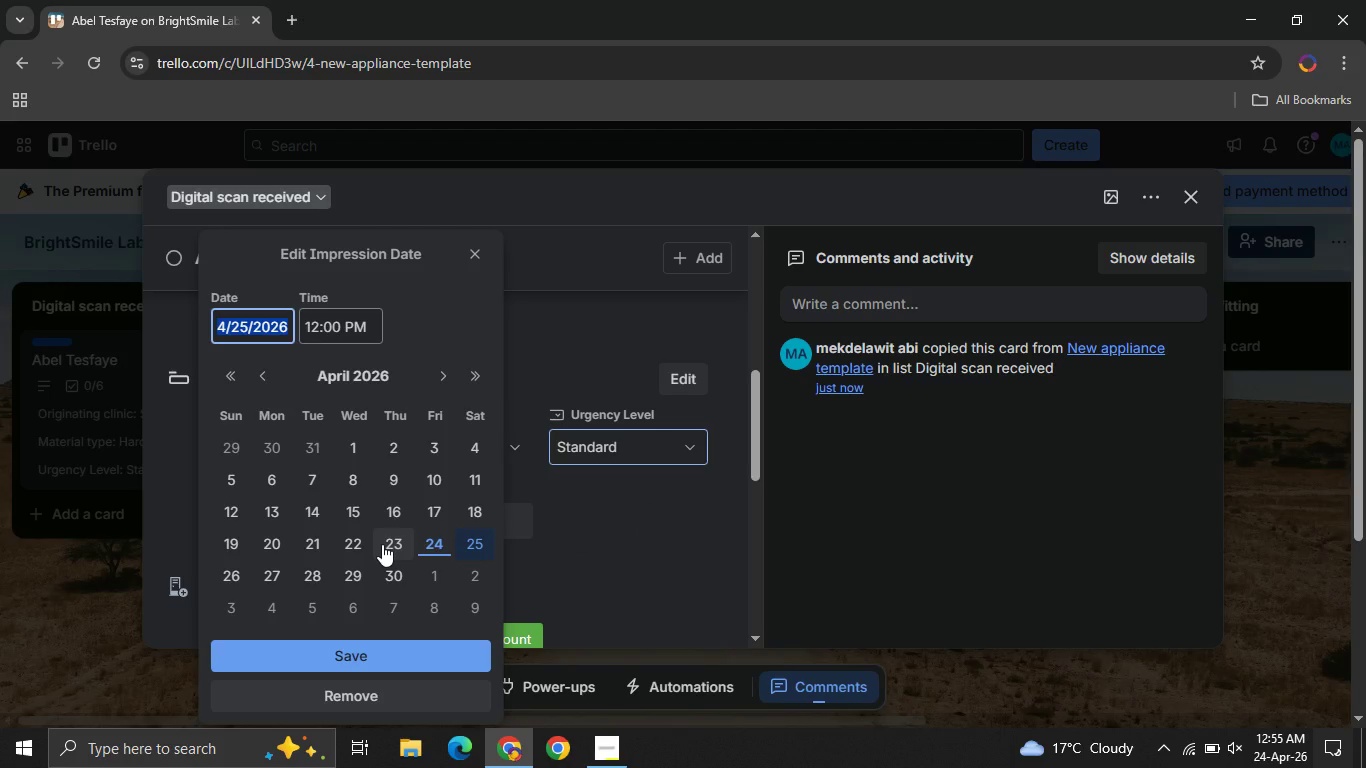 
left_click([362, 544])
 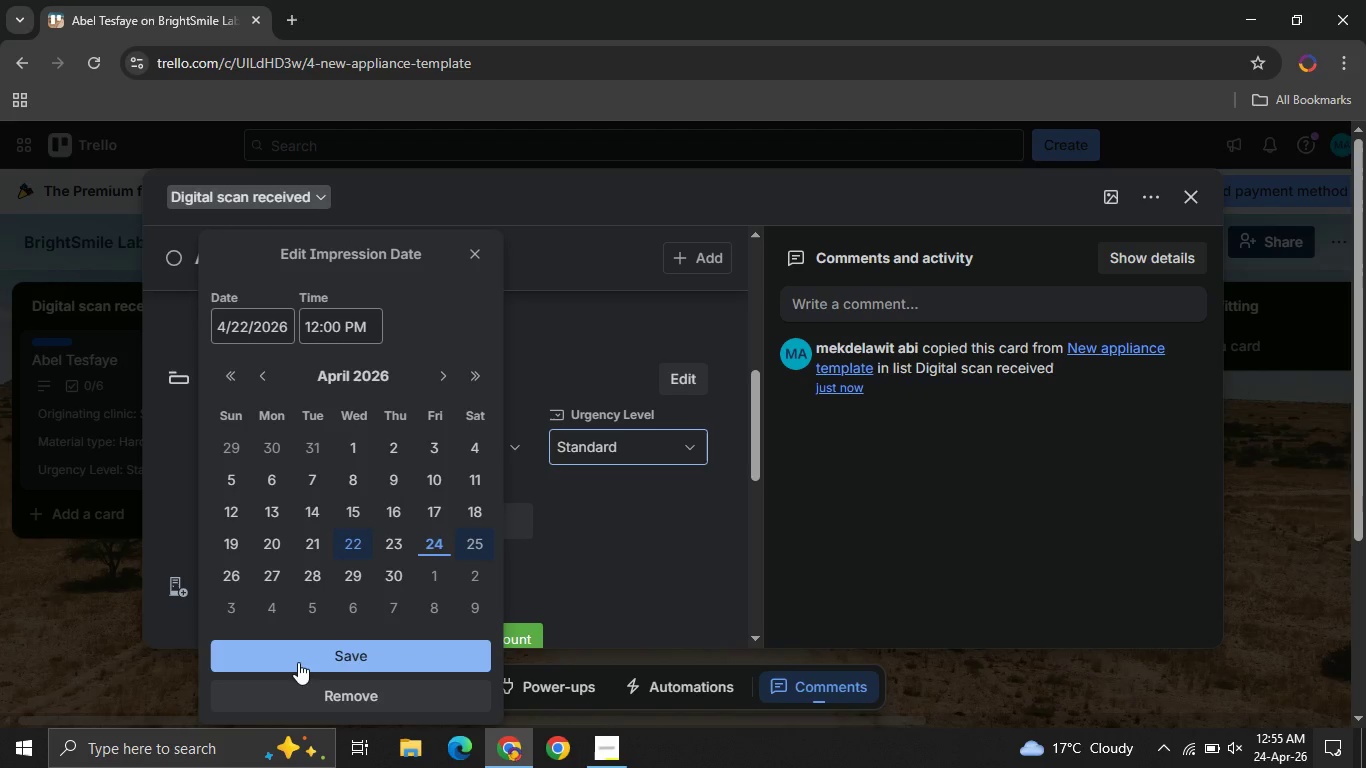 
left_click([296, 659])
 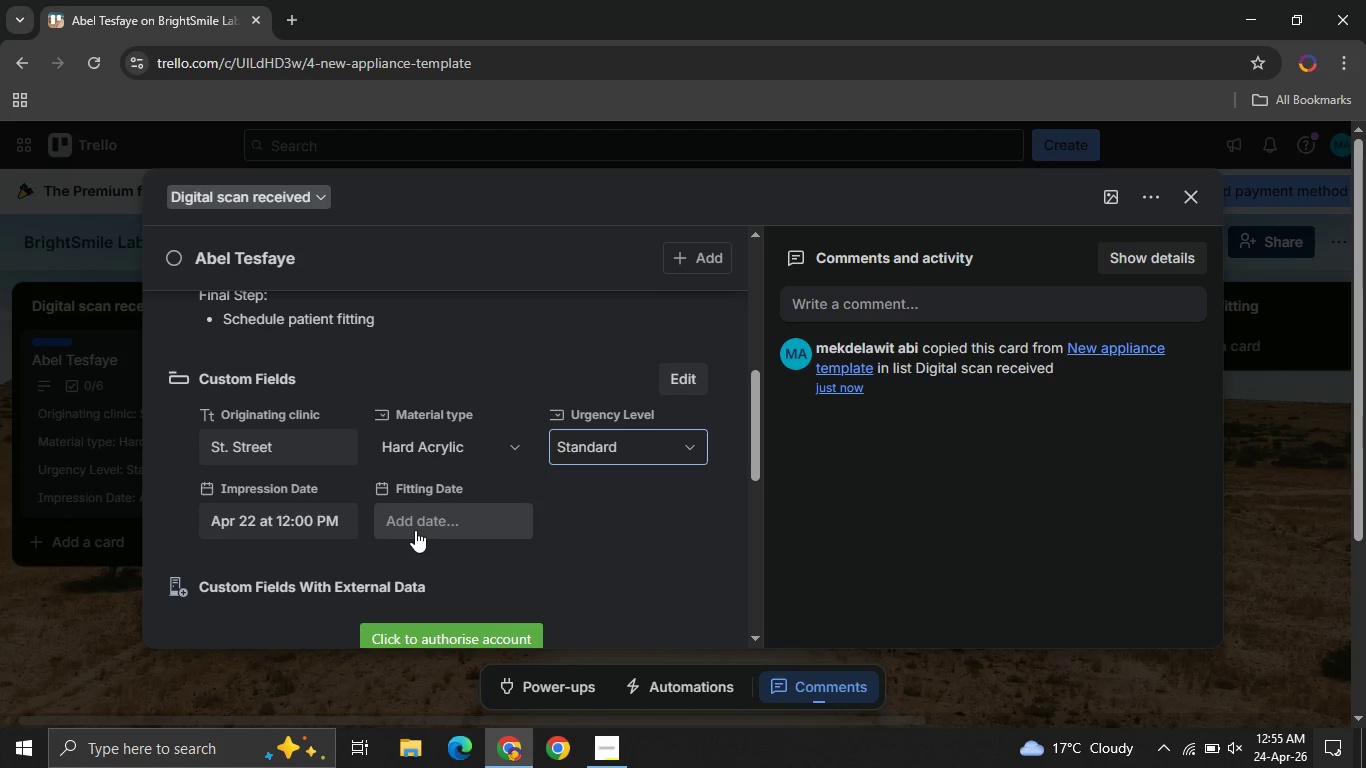 
left_click([415, 530])
 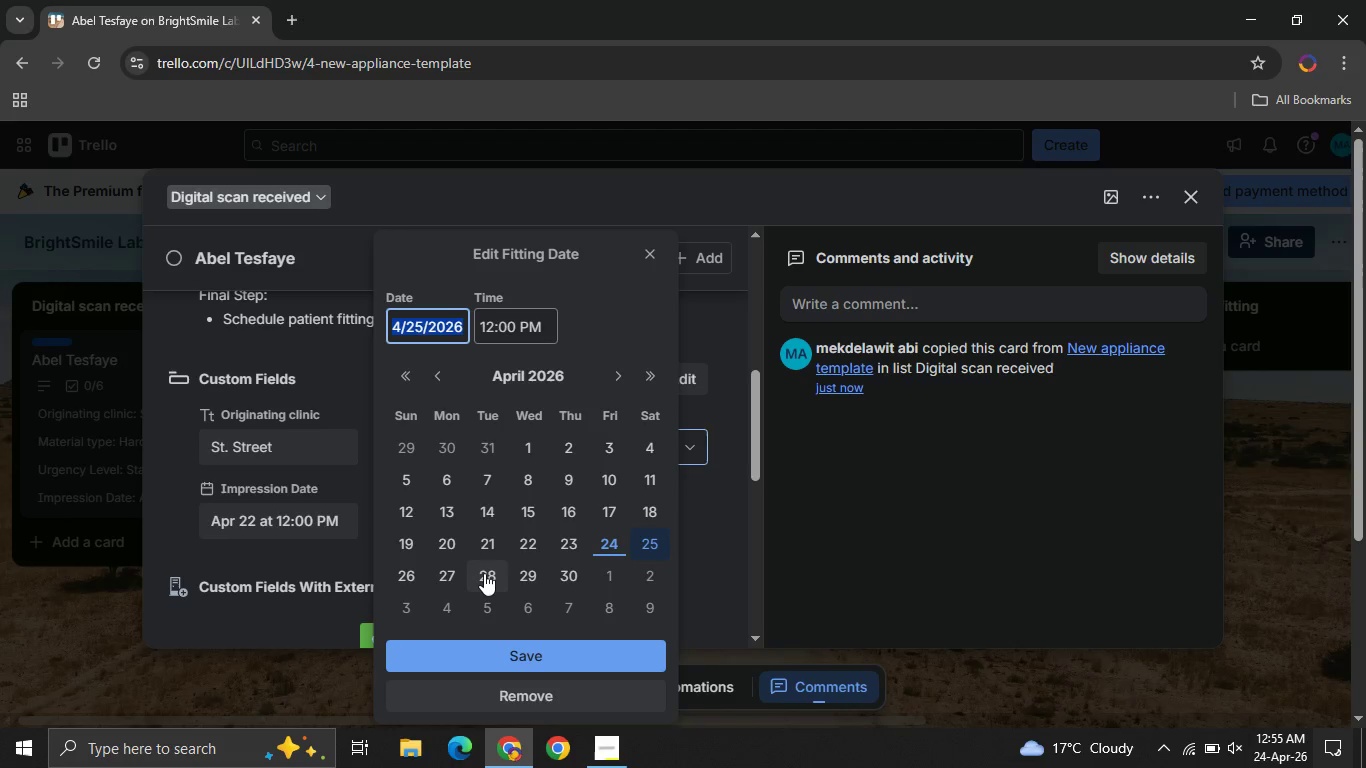 
left_click([447, 573])
 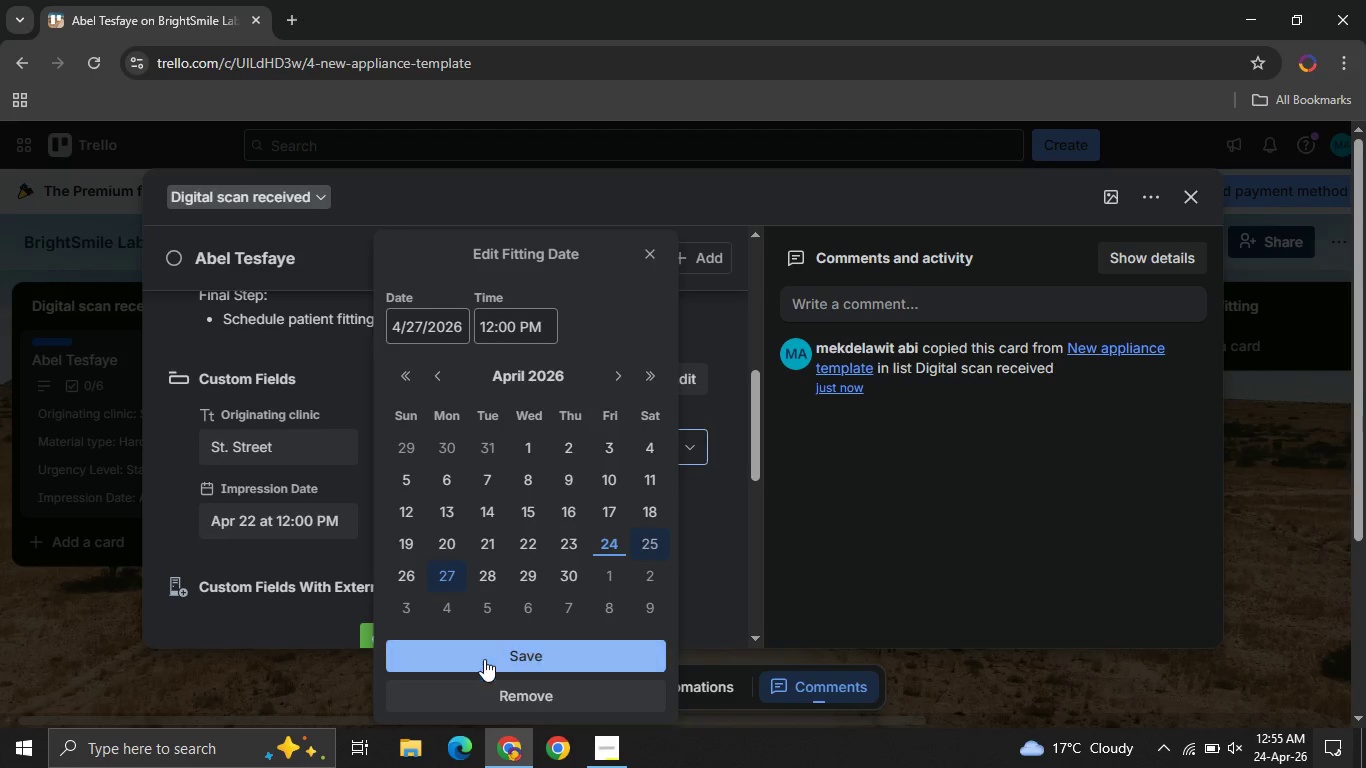 
left_click([484, 659])
 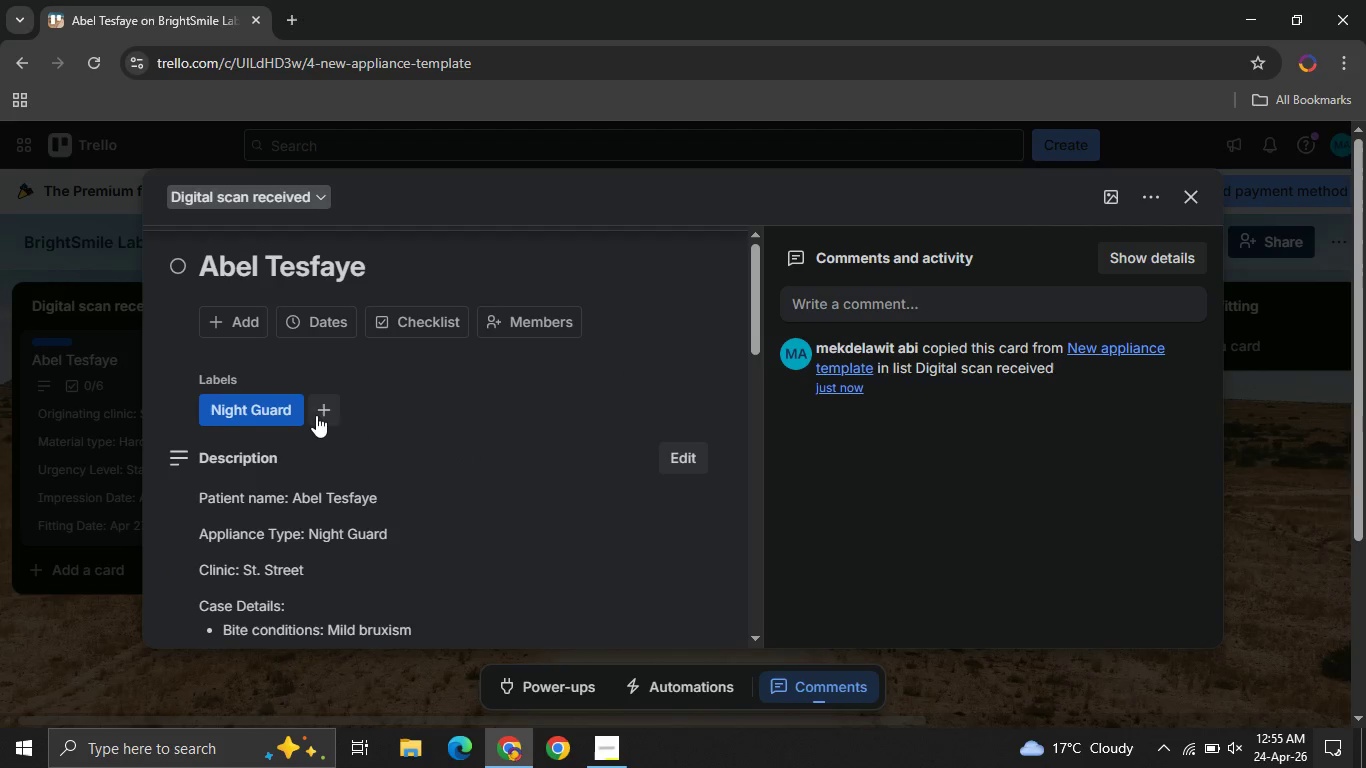 
left_click([317, 311])
 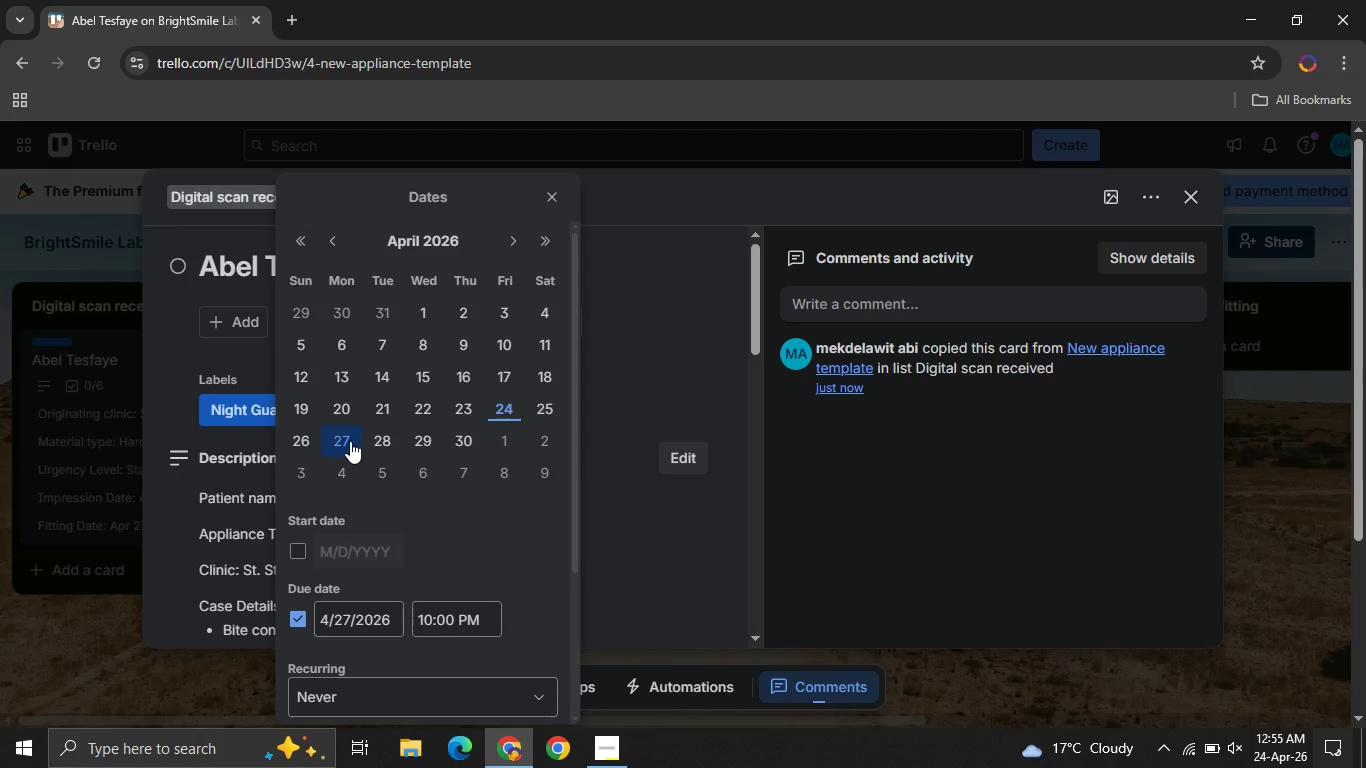 
left_click([346, 441])
 